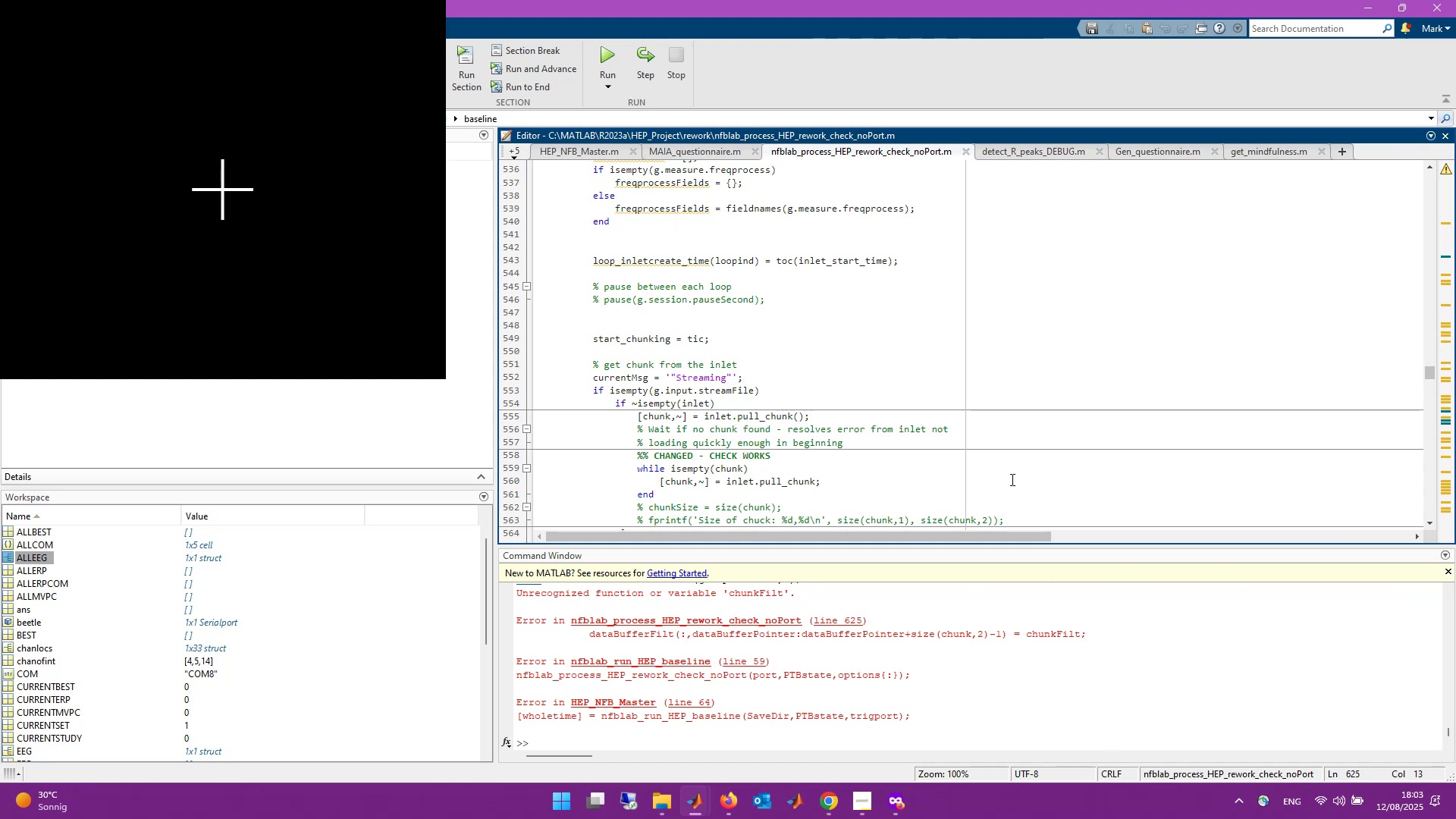 
scroll: coordinate [1013, 439], scroll_direction: up, amount: 3.0
 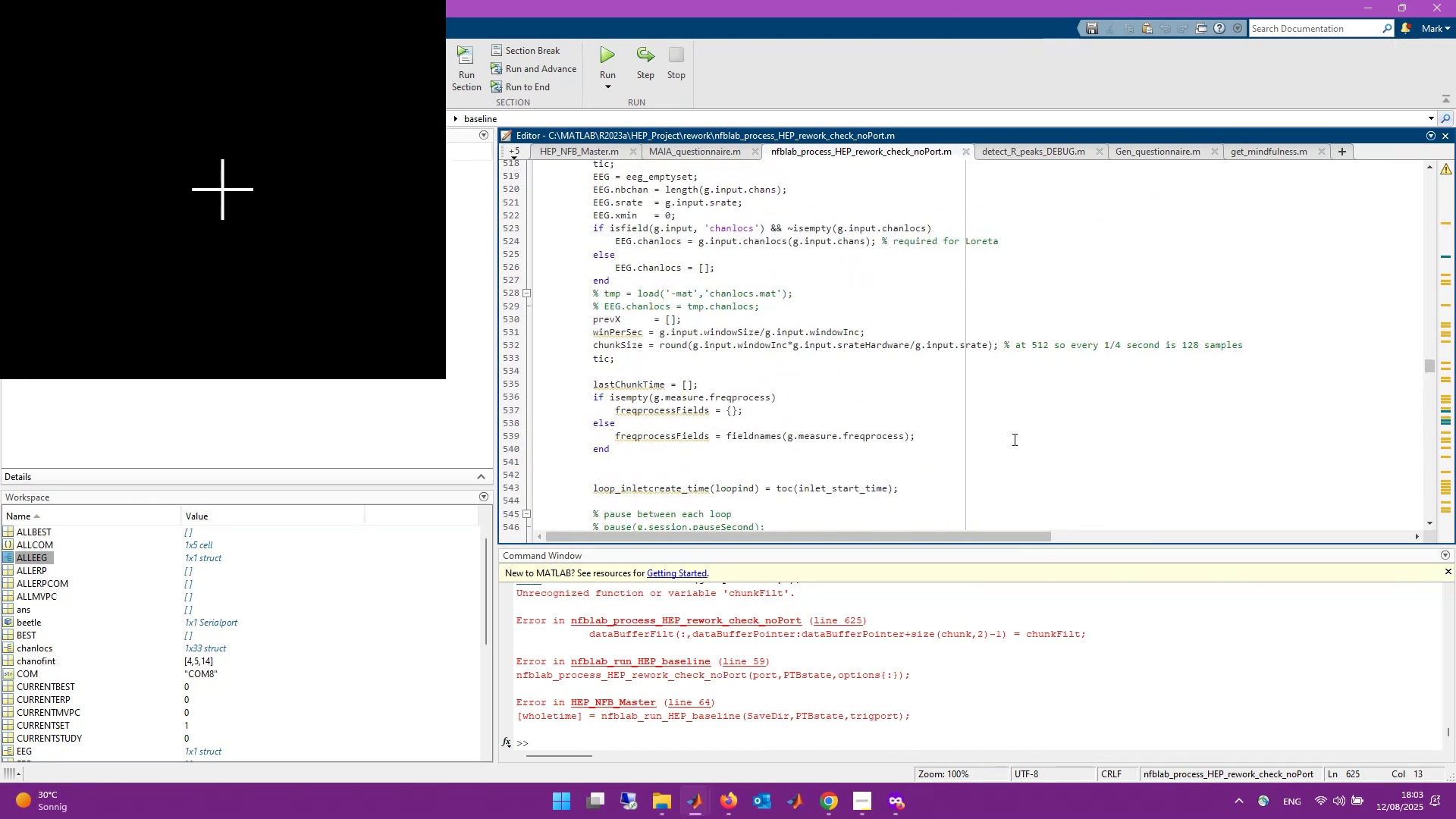 
scroll: coordinate [1013, 439], scroll_direction: down, amount: 3.0
 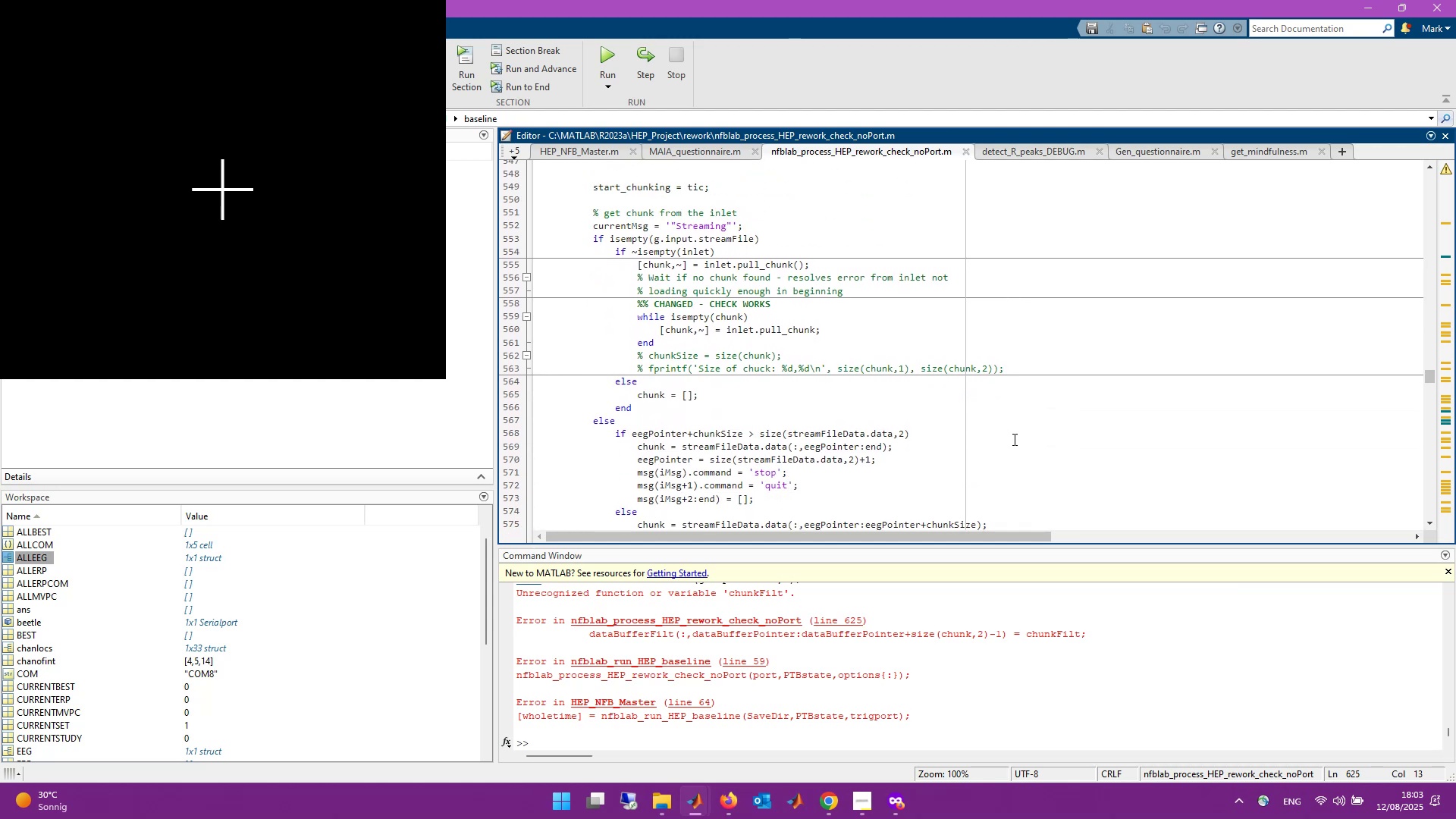 
scroll: coordinate [1013, 439], scroll_direction: up, amount: 3.0
 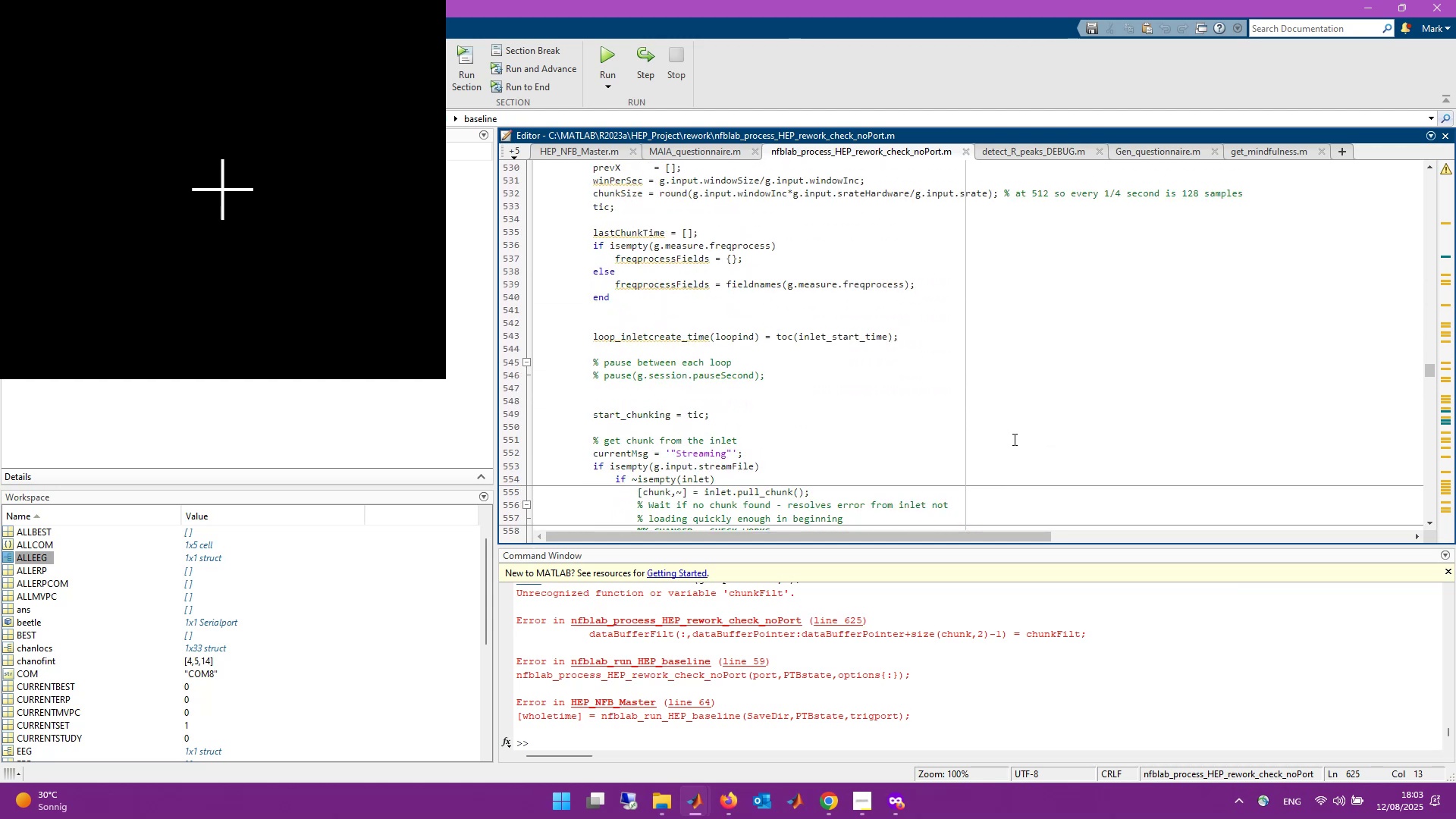 
scroll: coordinate [1013, 439], scroll_direction: down, amount: 3.0
 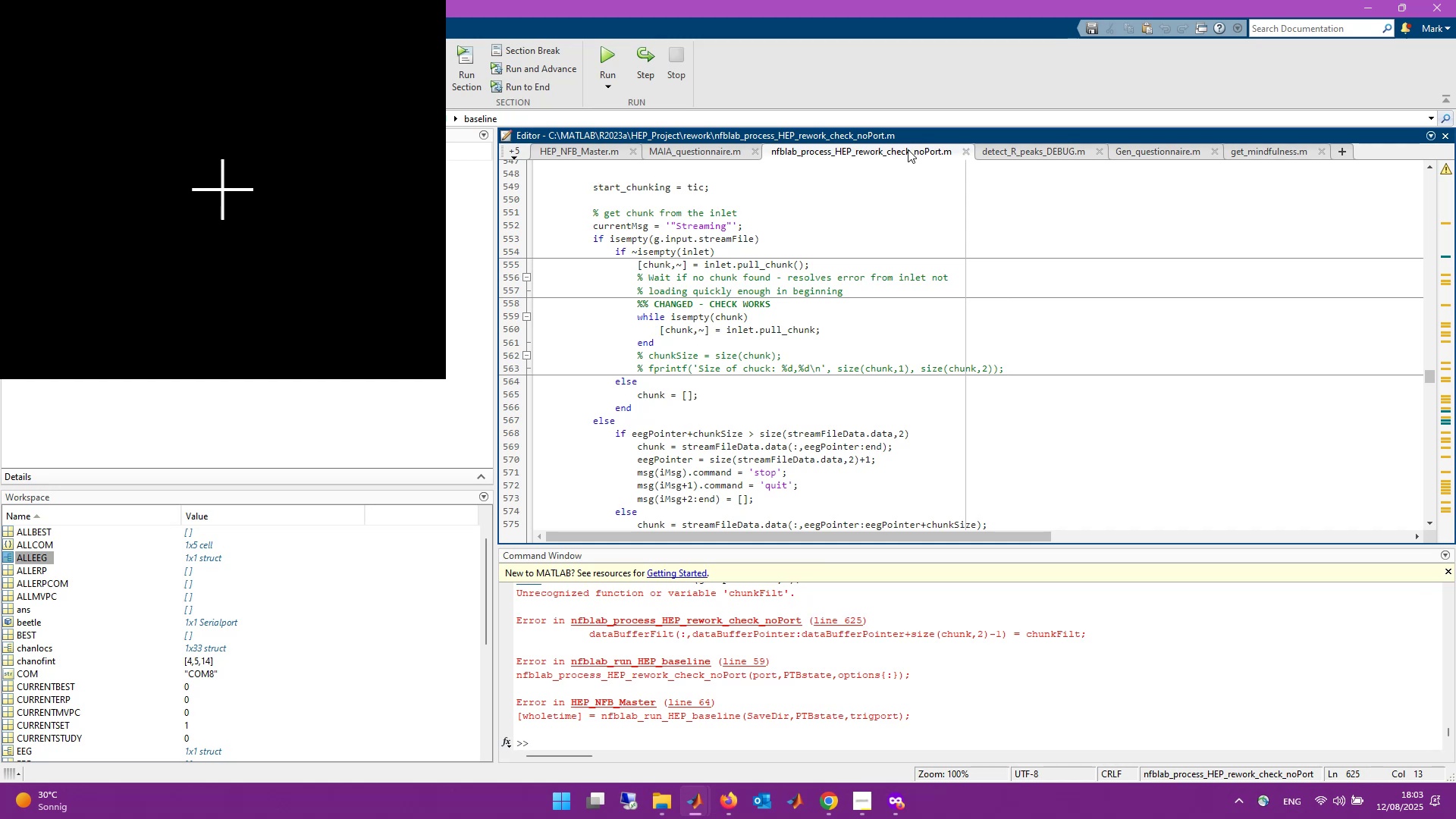 
wait(6.05)
 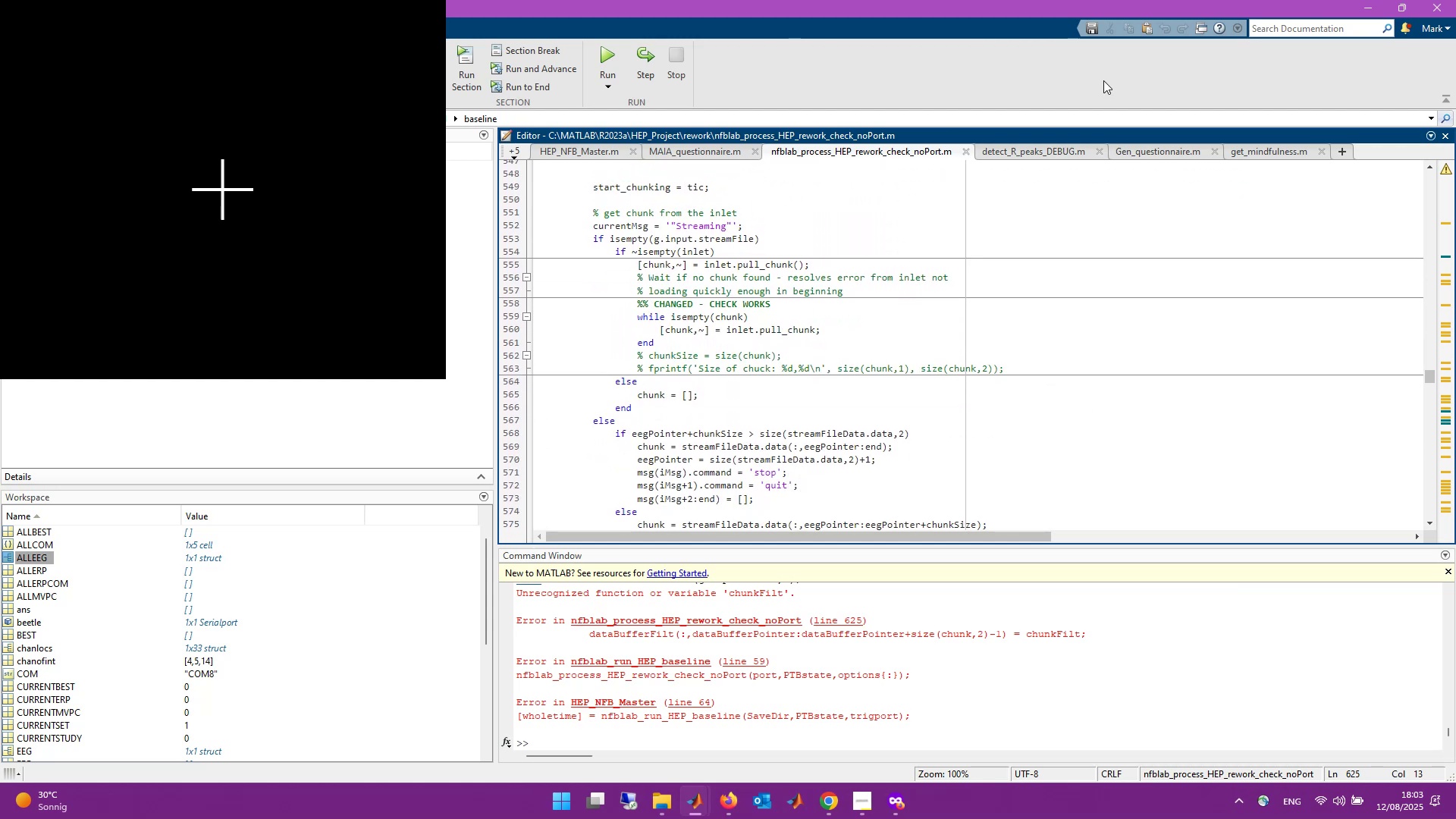 
left_click([1008, 683])
 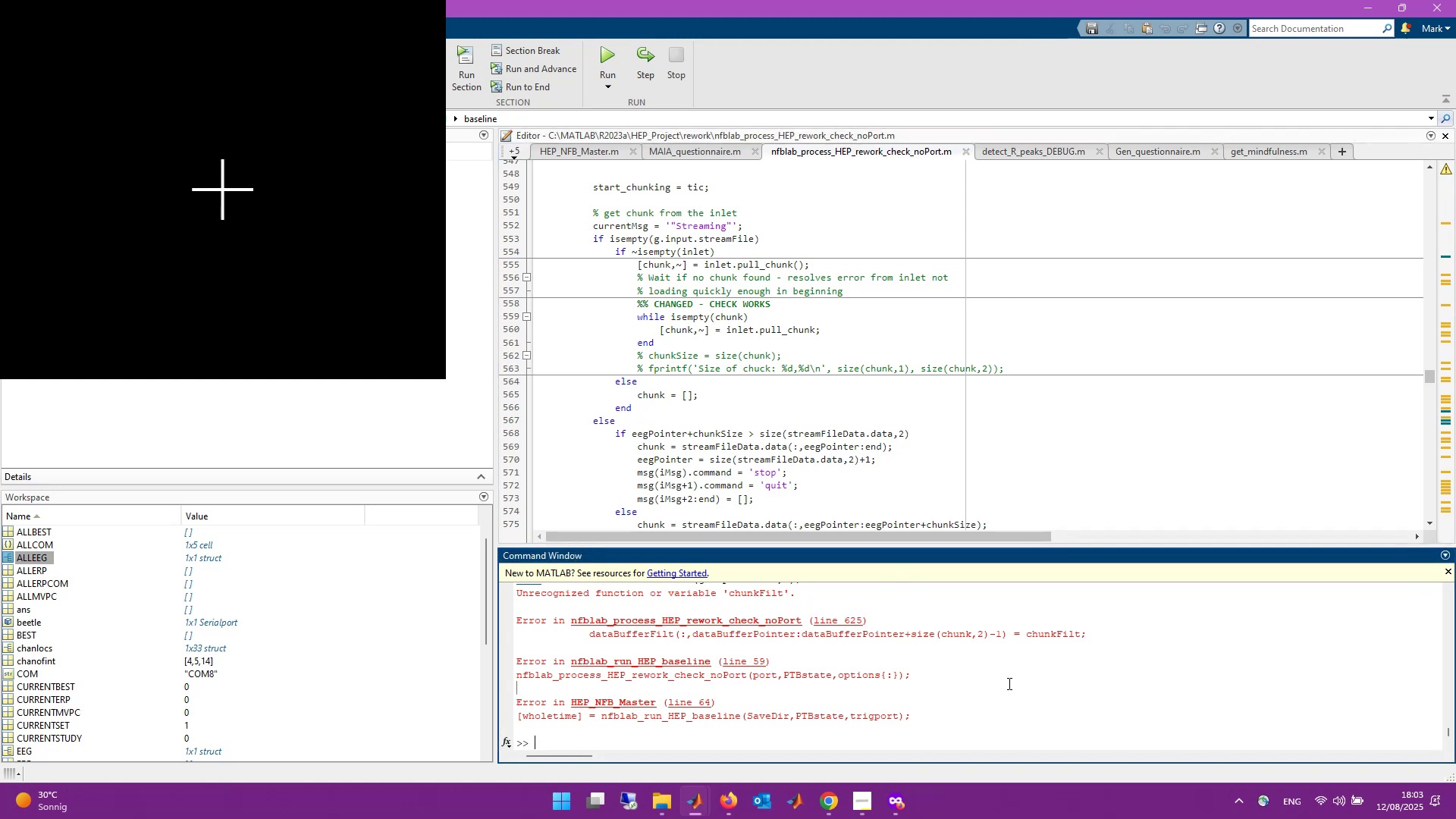 
type(sca)
 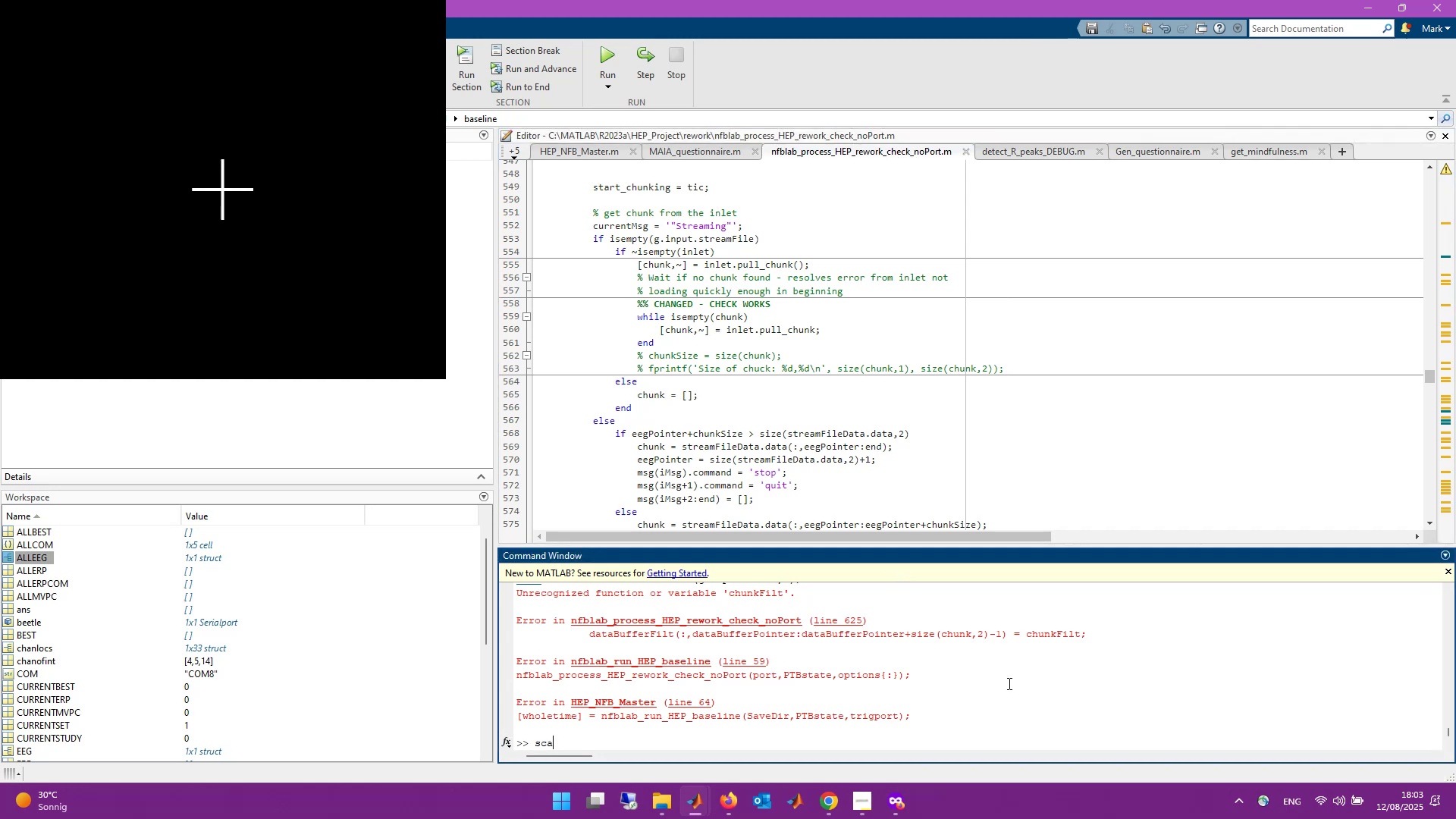 
key(Enter)
 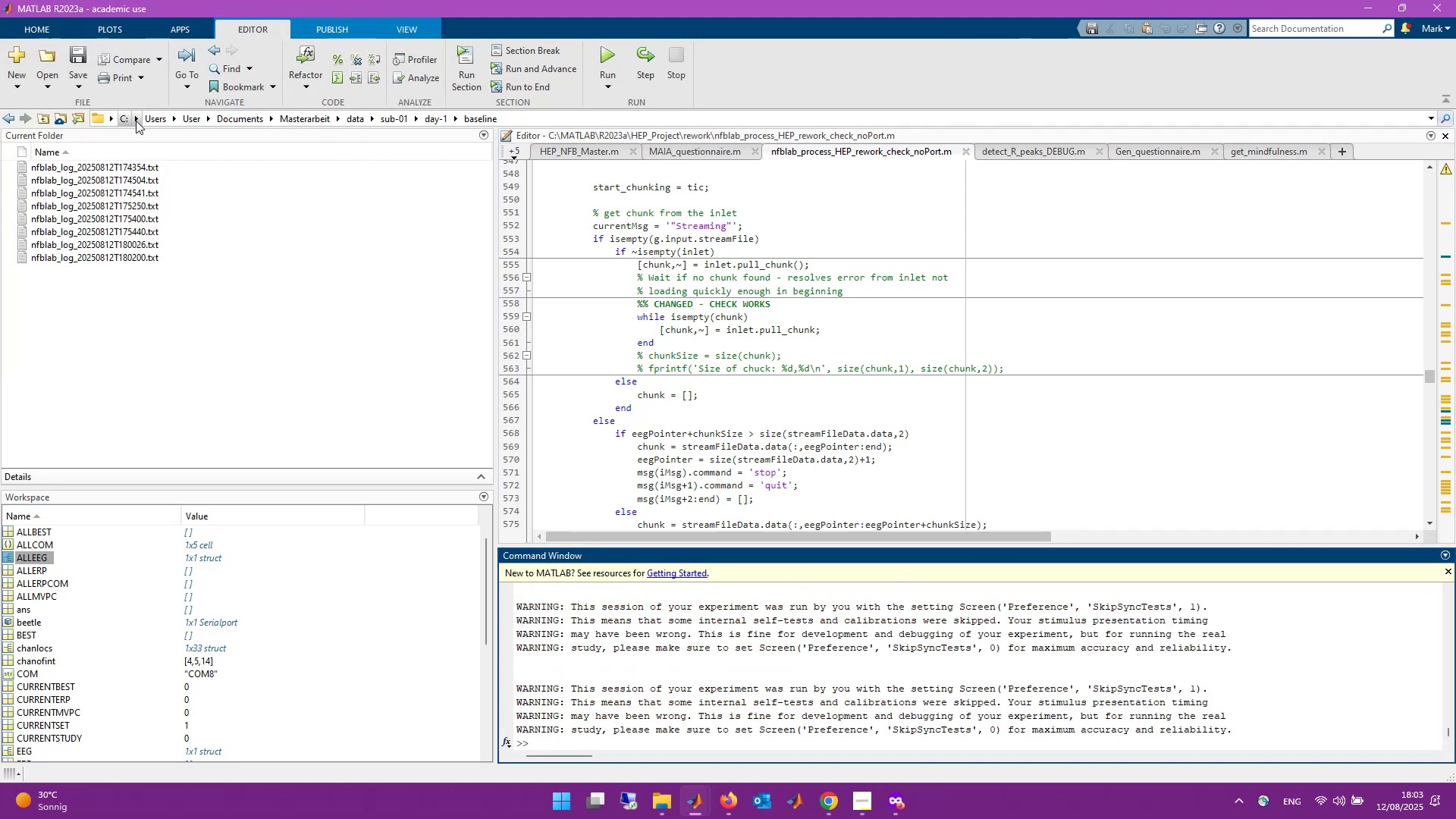 
double_click([736, 132])
 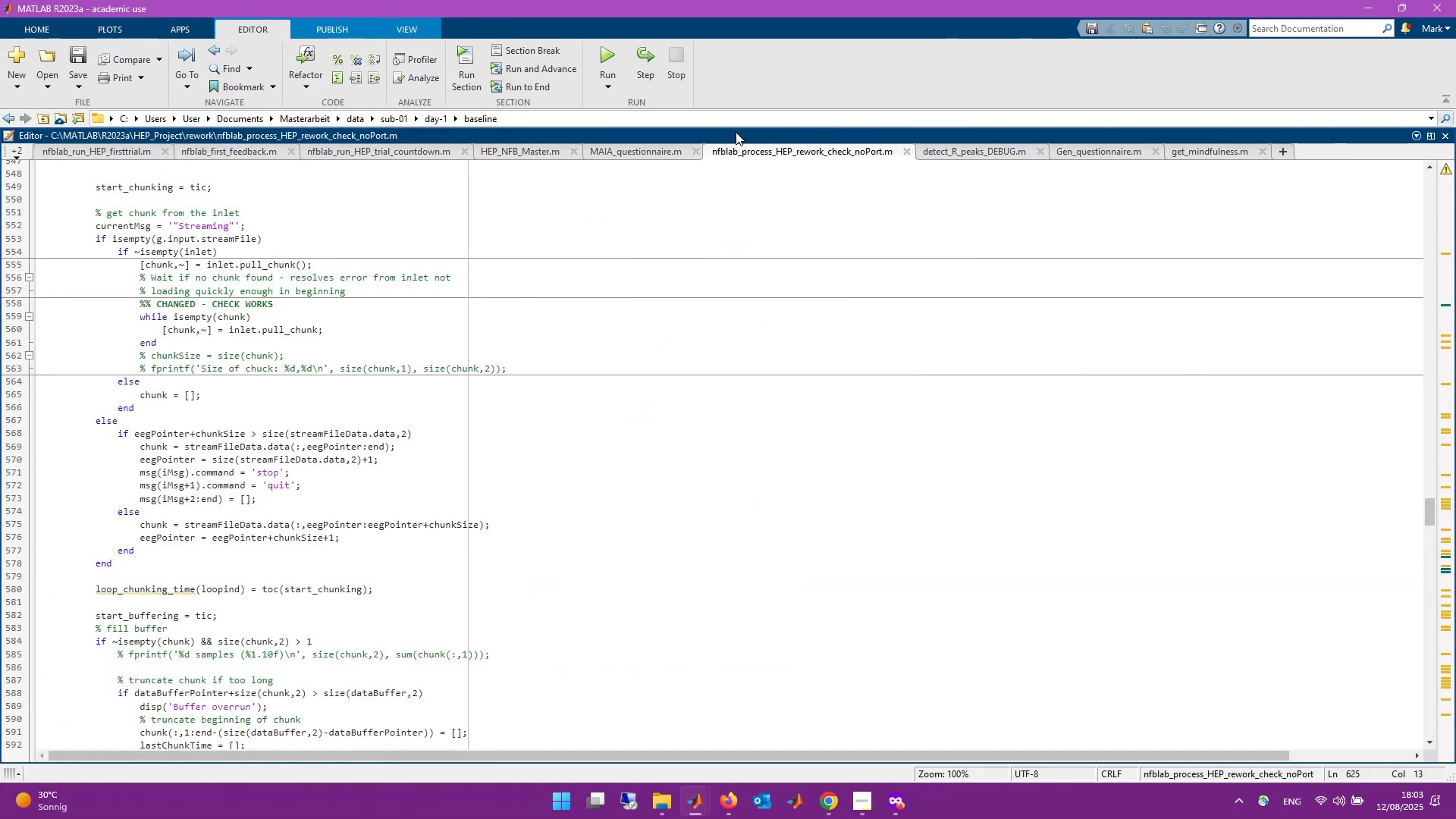 
double_click([736, 132])
 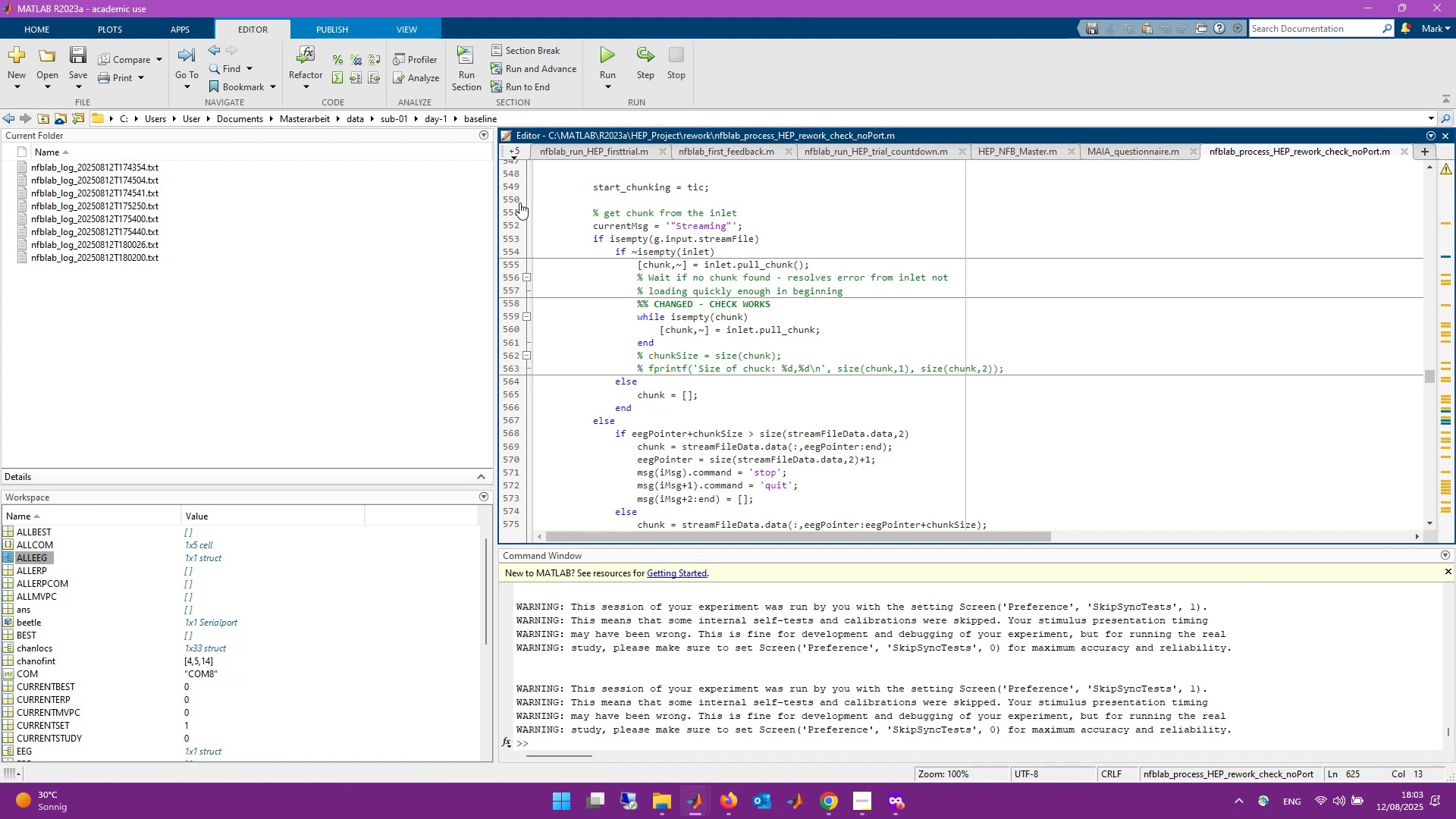 
wait(5.87)
 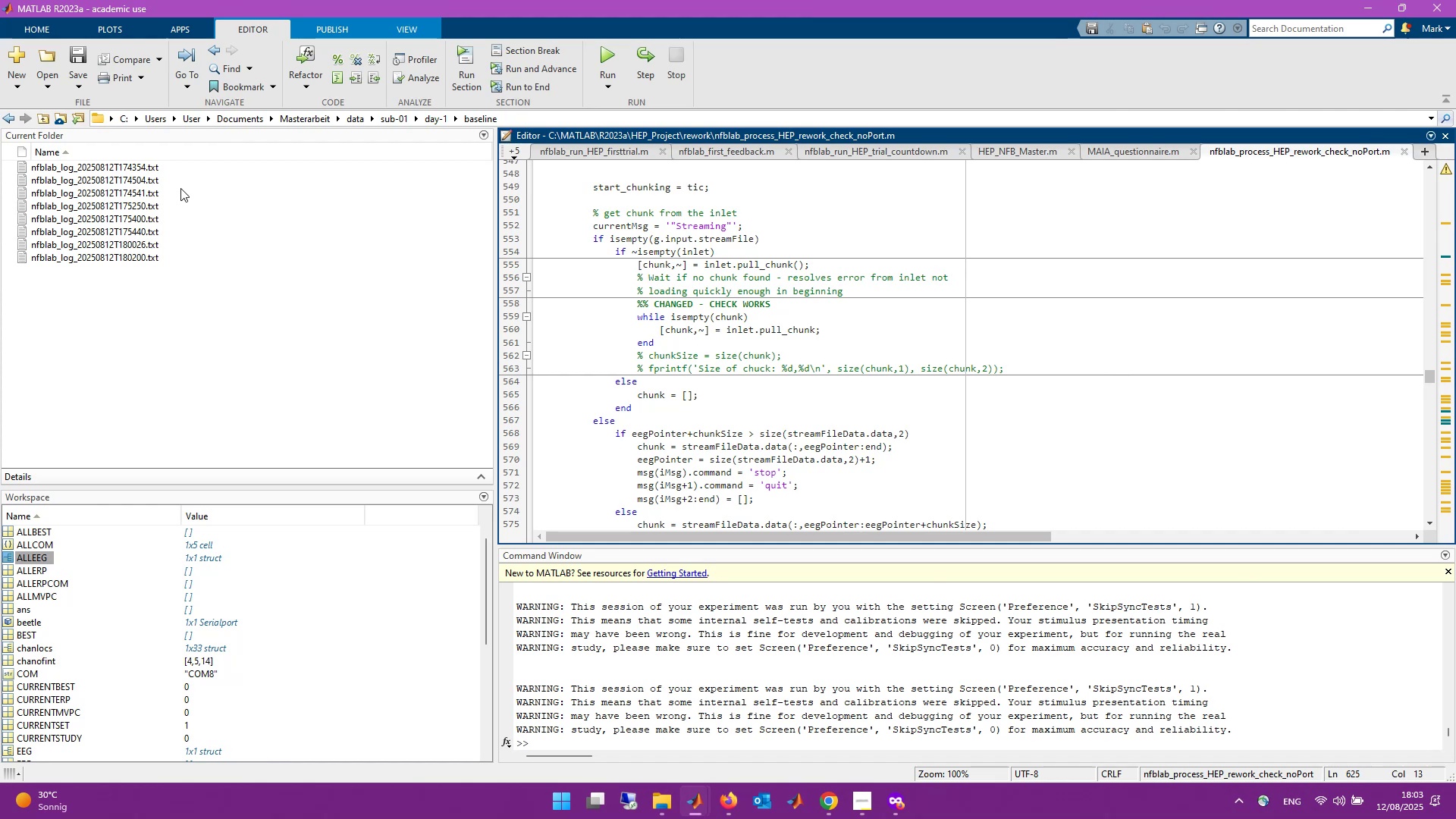 
left_click([124, 115])
 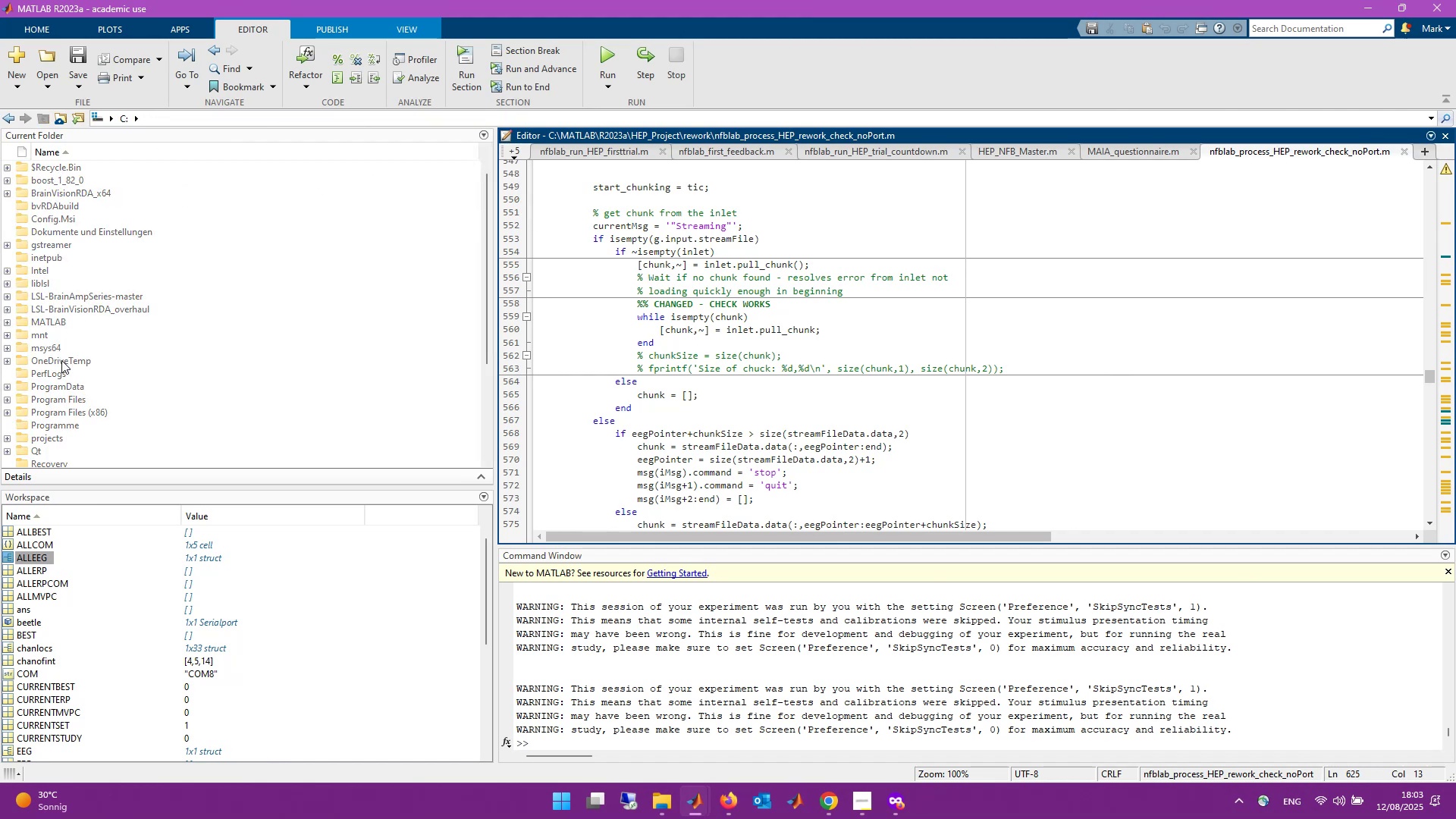 
scroll: coordinate [56, 434], scroll_direction: down, amount: 2.0
 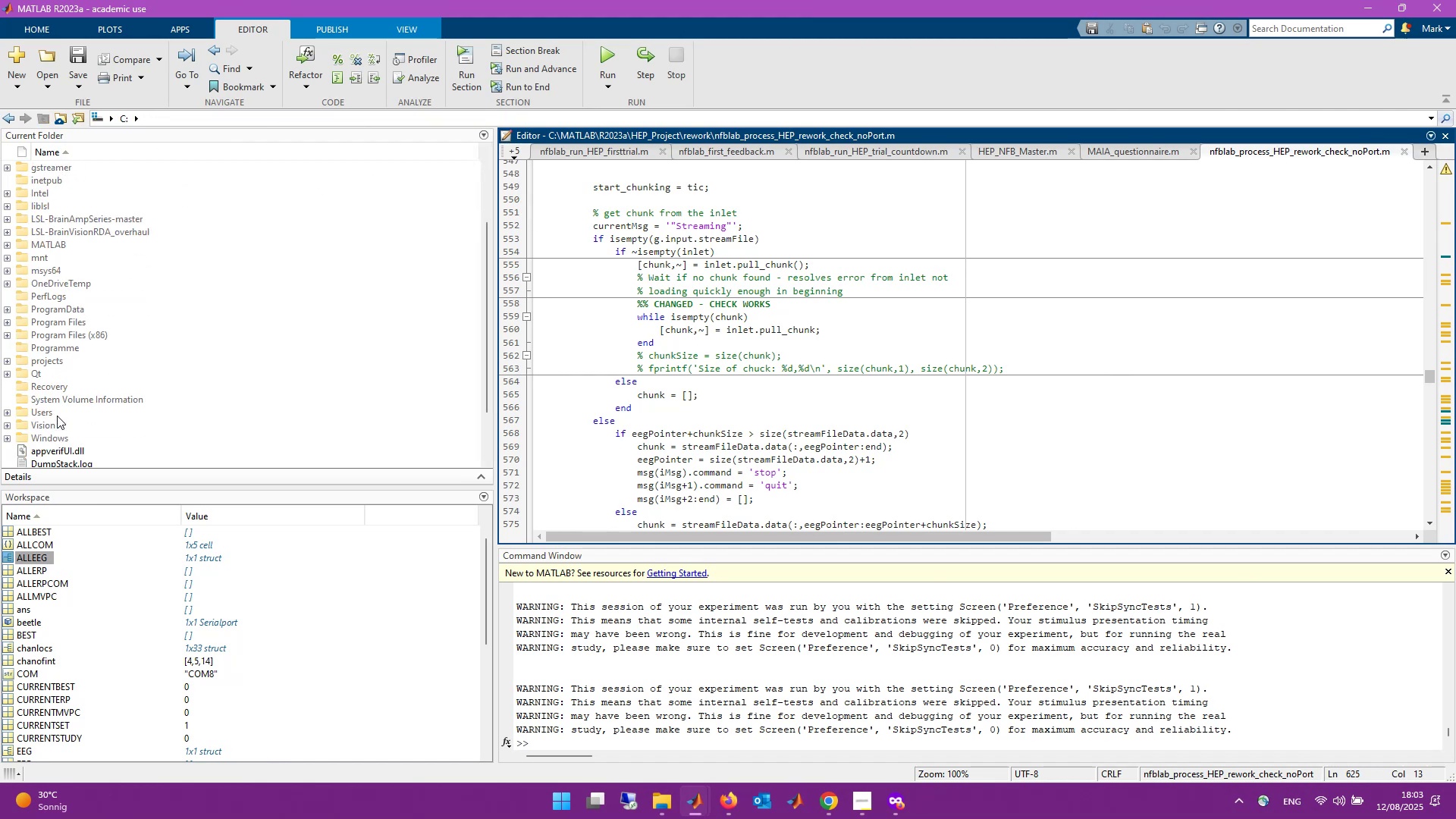 
scroll: coordinate [61, 398], scroll_direction: up, amount: 3.0
 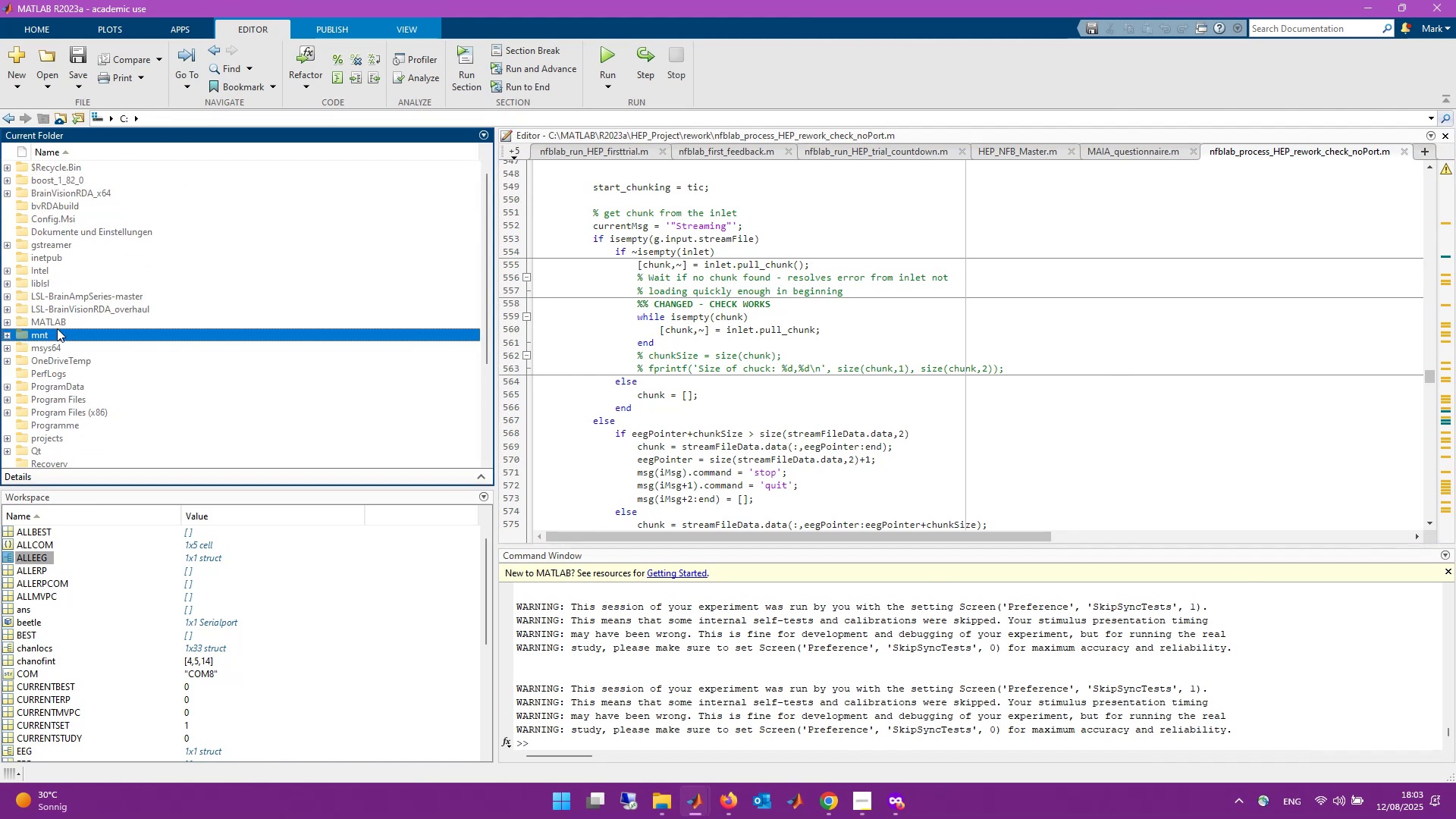 
double_click([57, 324])
 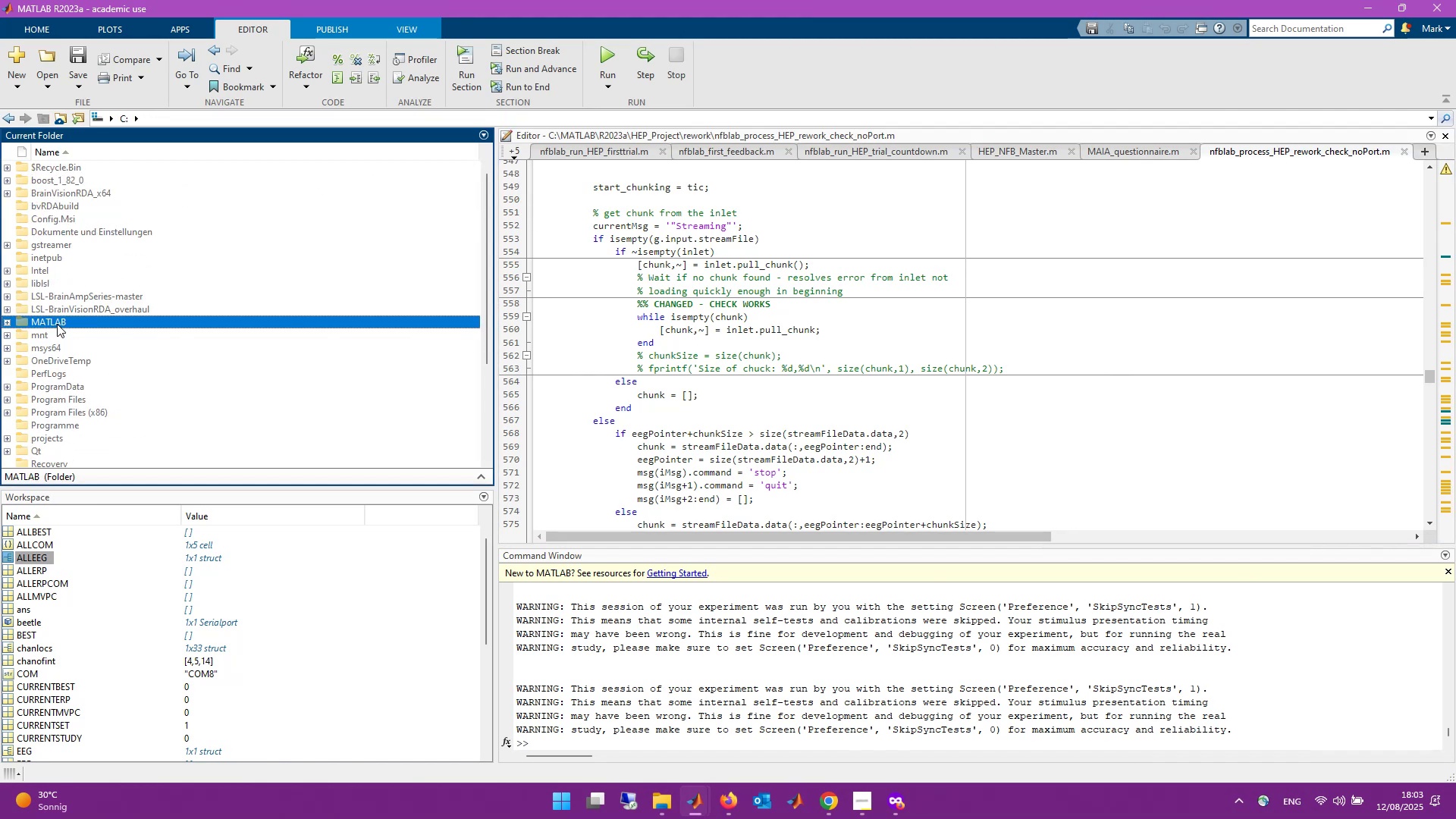 
triple_click([57, 324])
 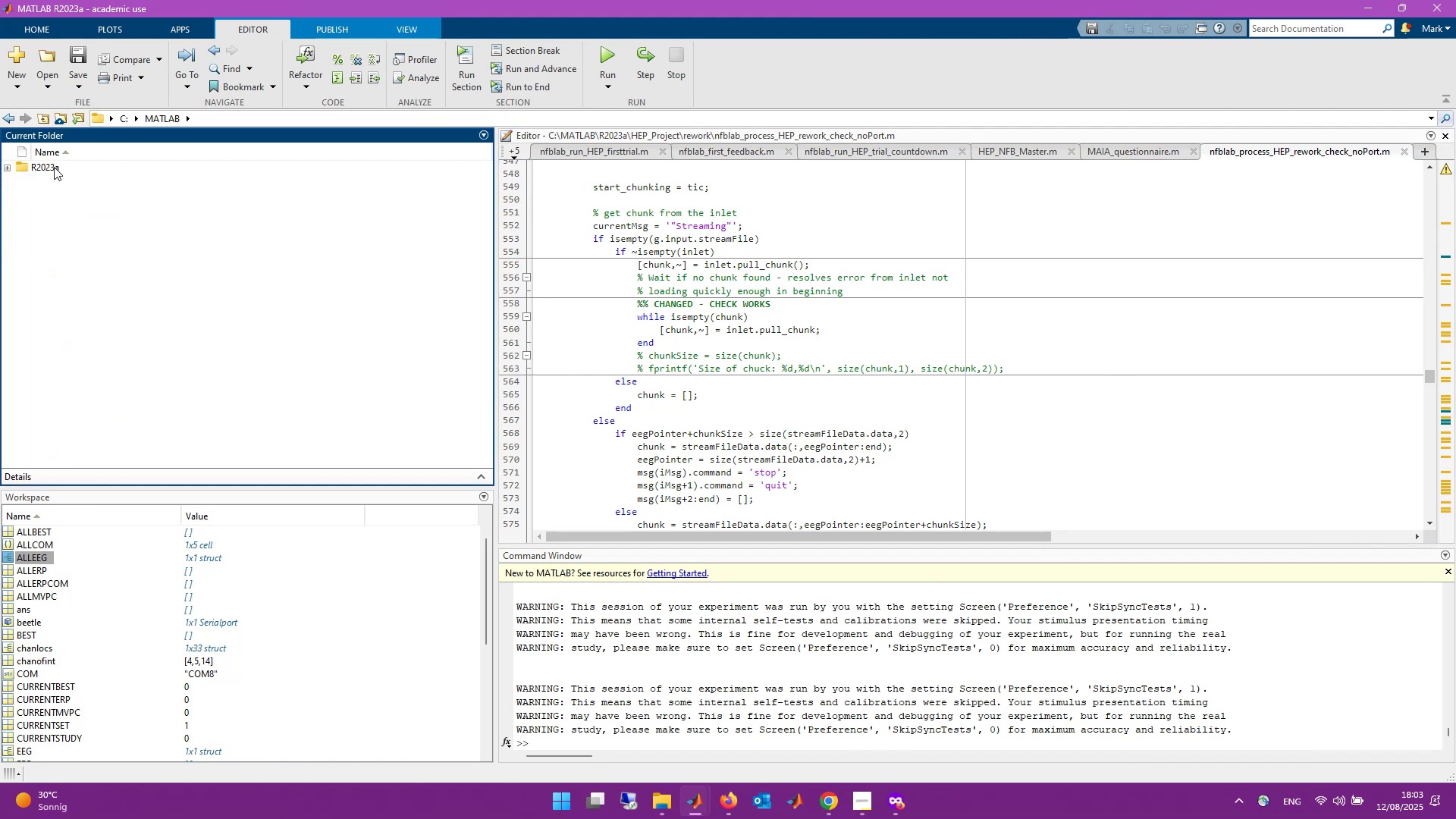 
double_click([54, 167])
 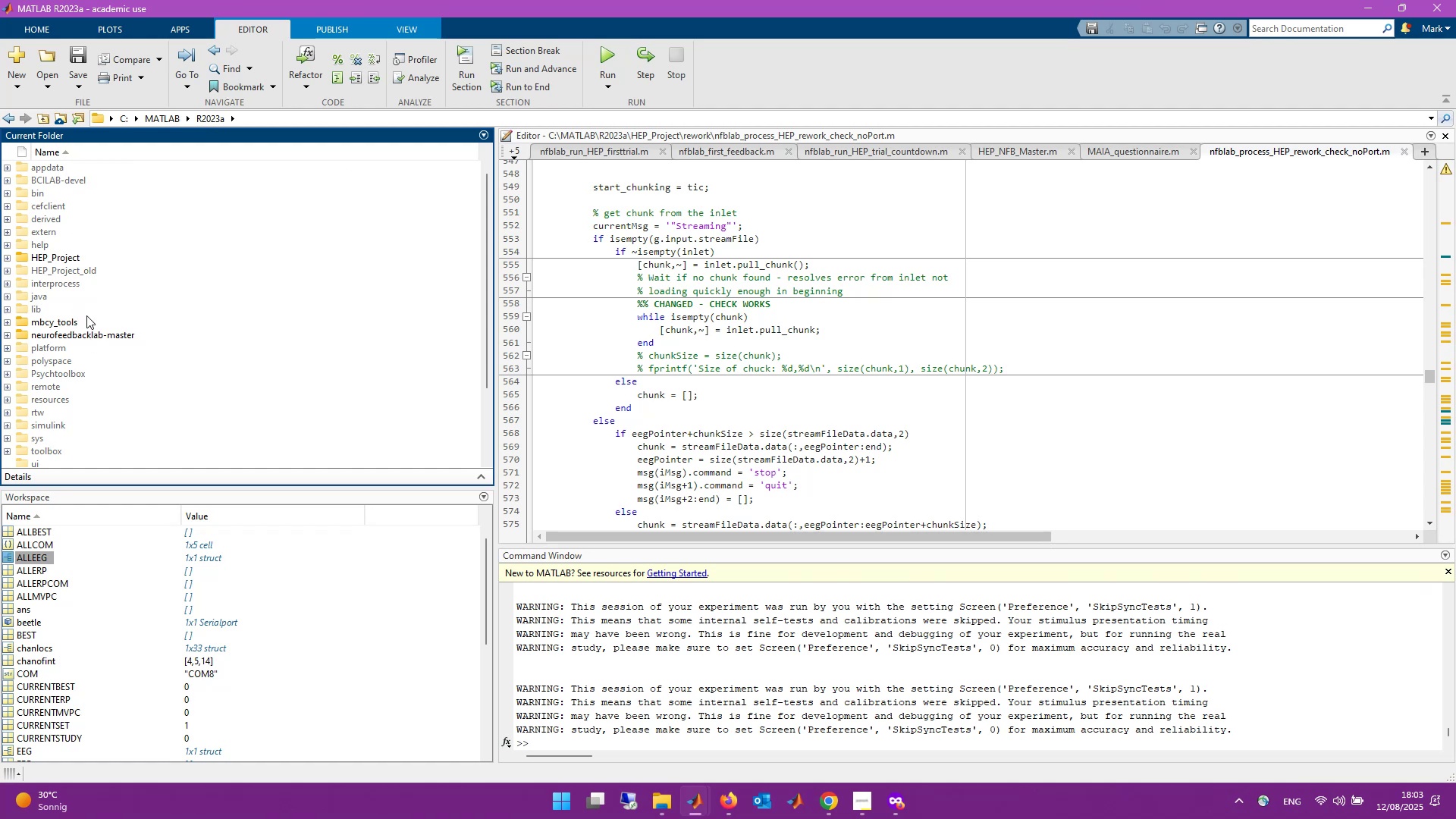 
double_click([69, 259])
 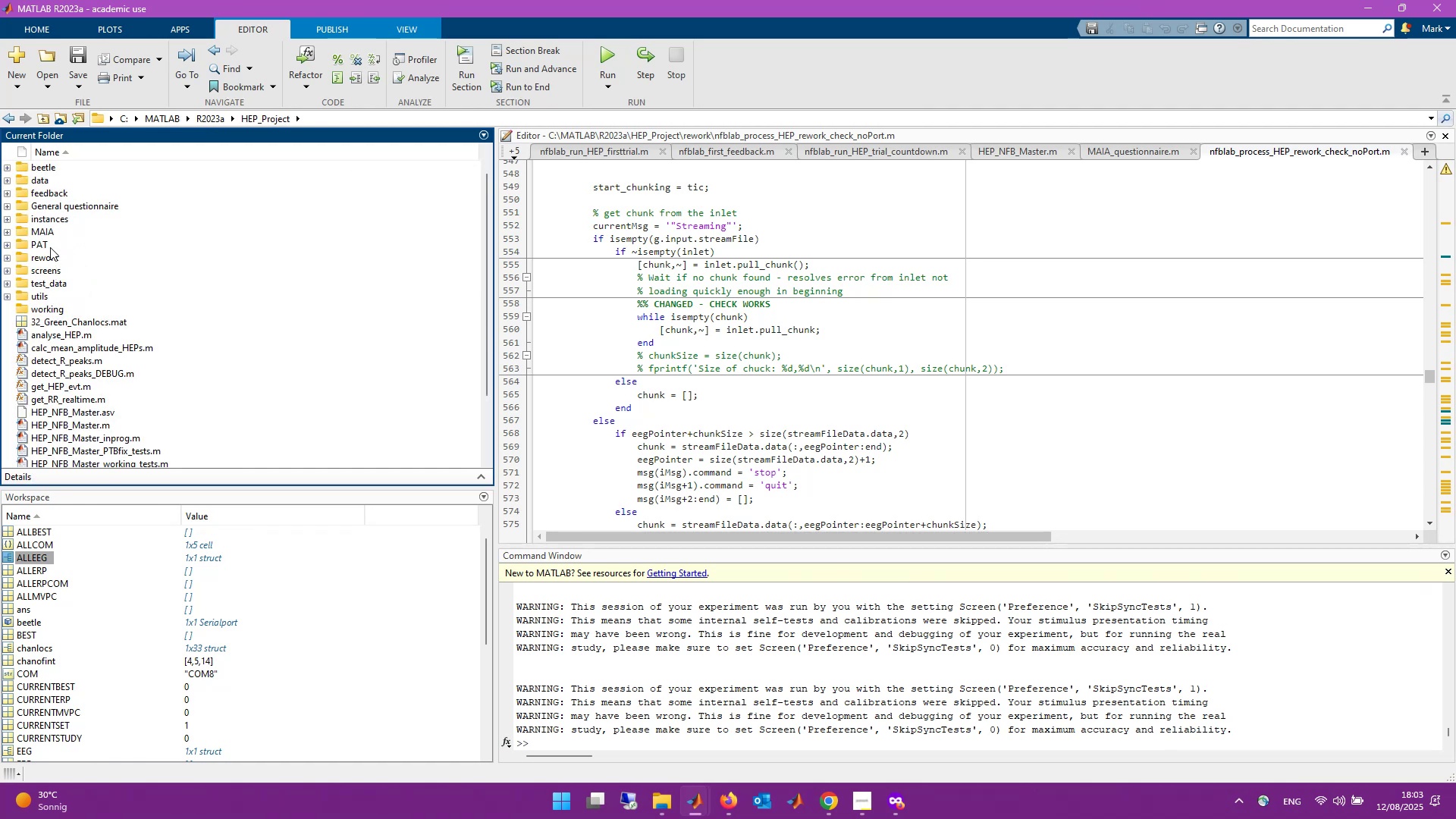 
double_click([51, 216])
 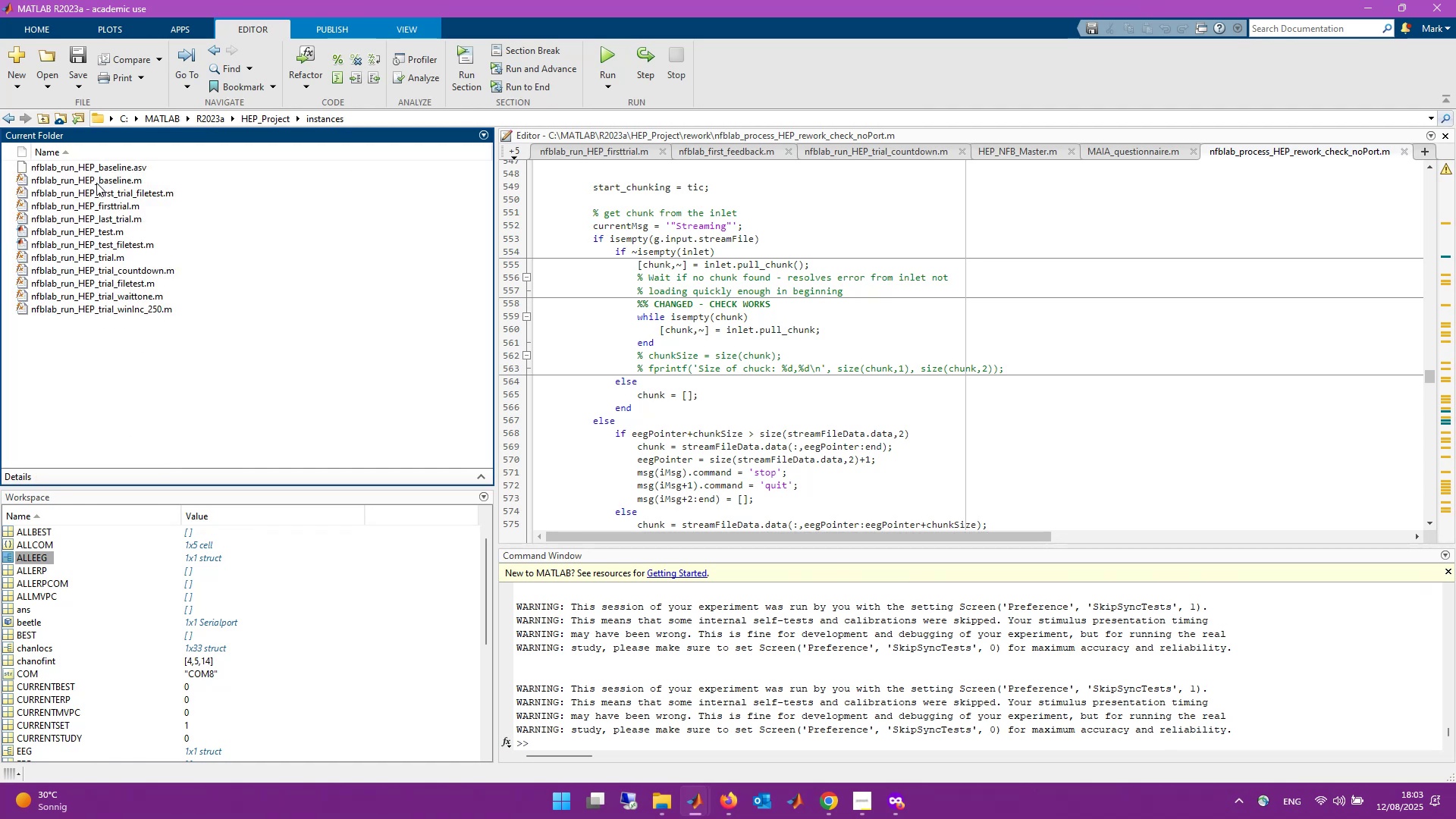 
double_click([81, 181])
 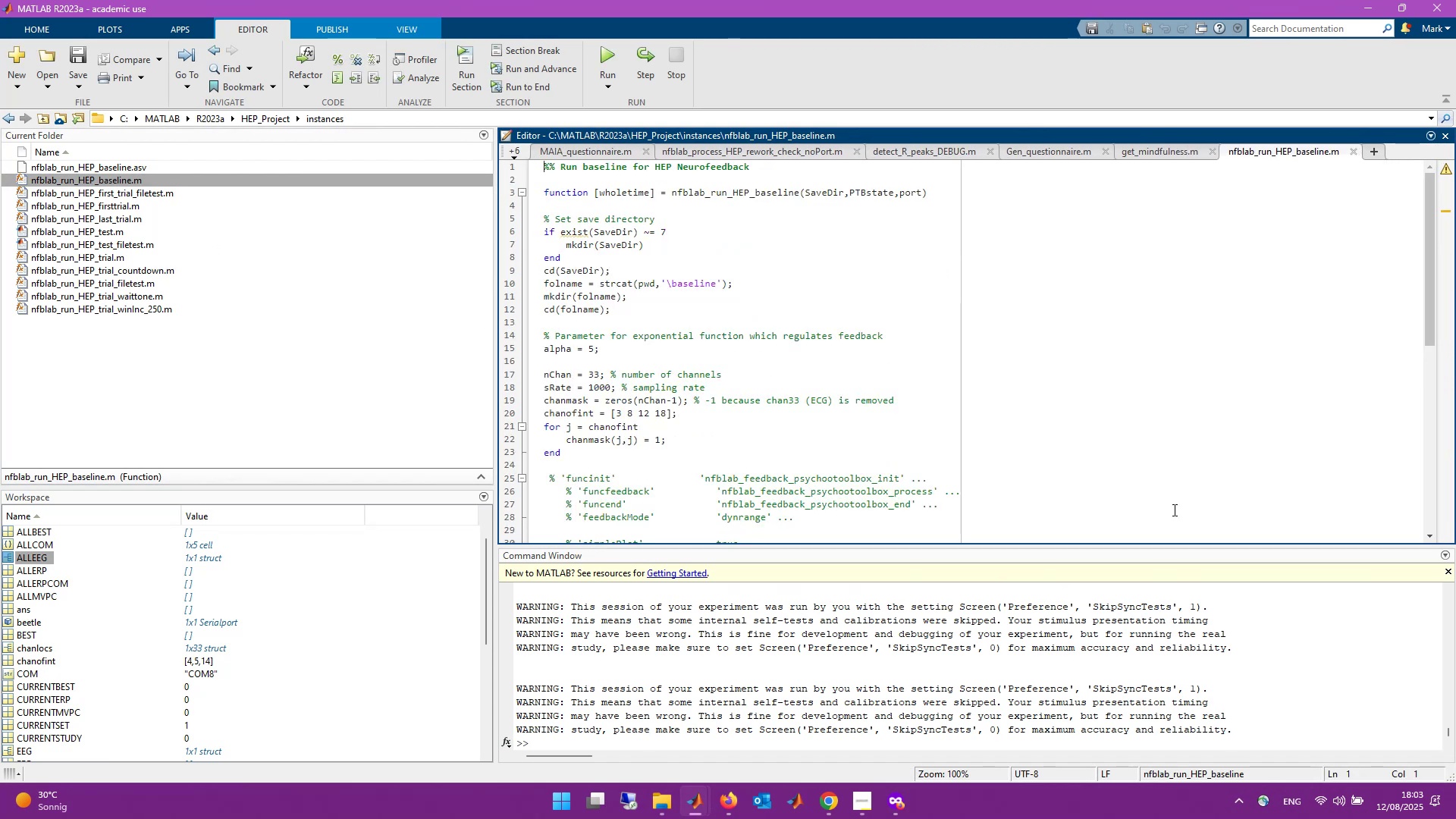 
scroll: coordinate [1166, 509], scroll_direction: down, amount: 10.0
 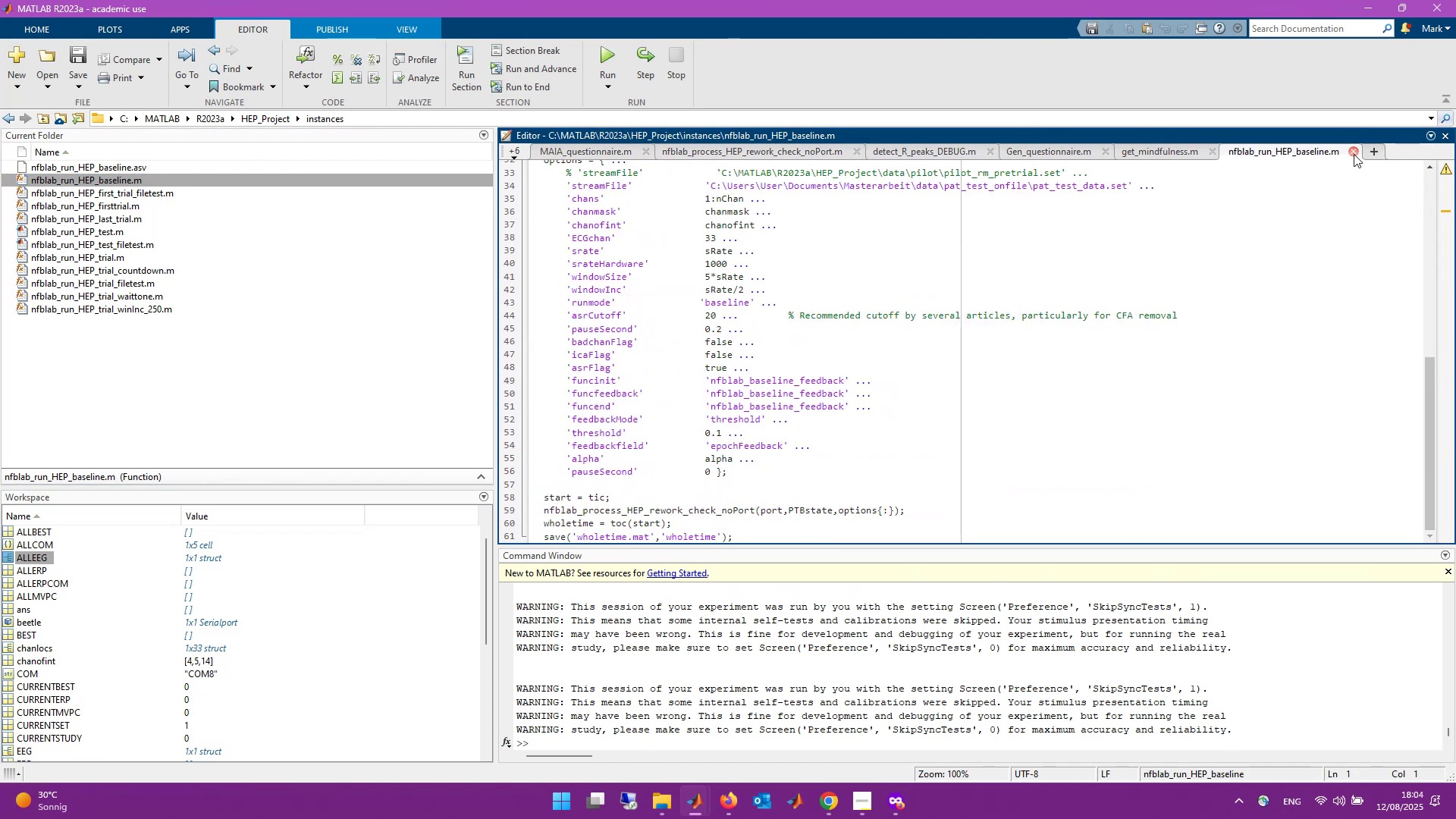 
left_click([1354, 154])
 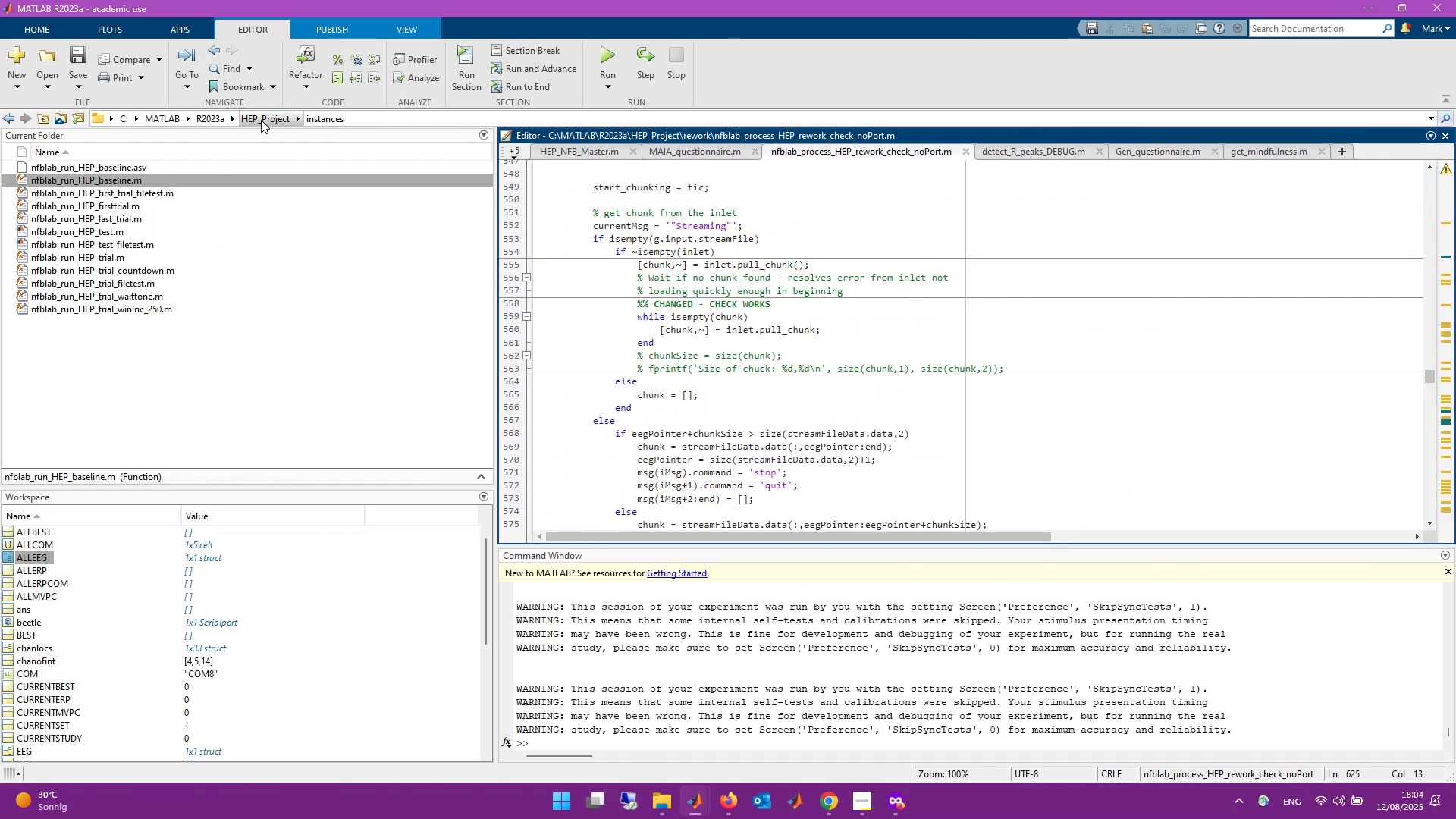 
left_click([261, 120])
 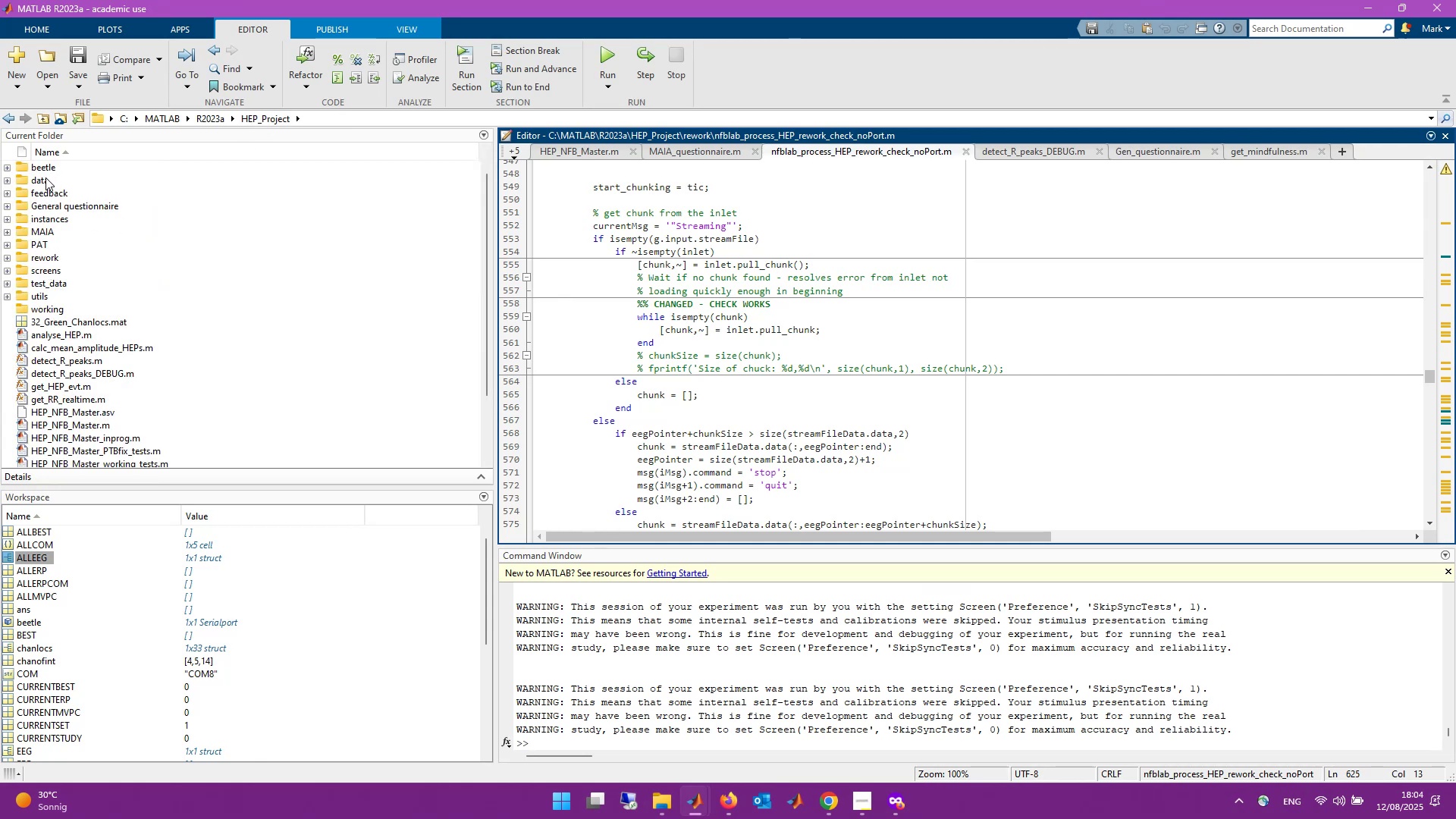 
wait(5.15)
 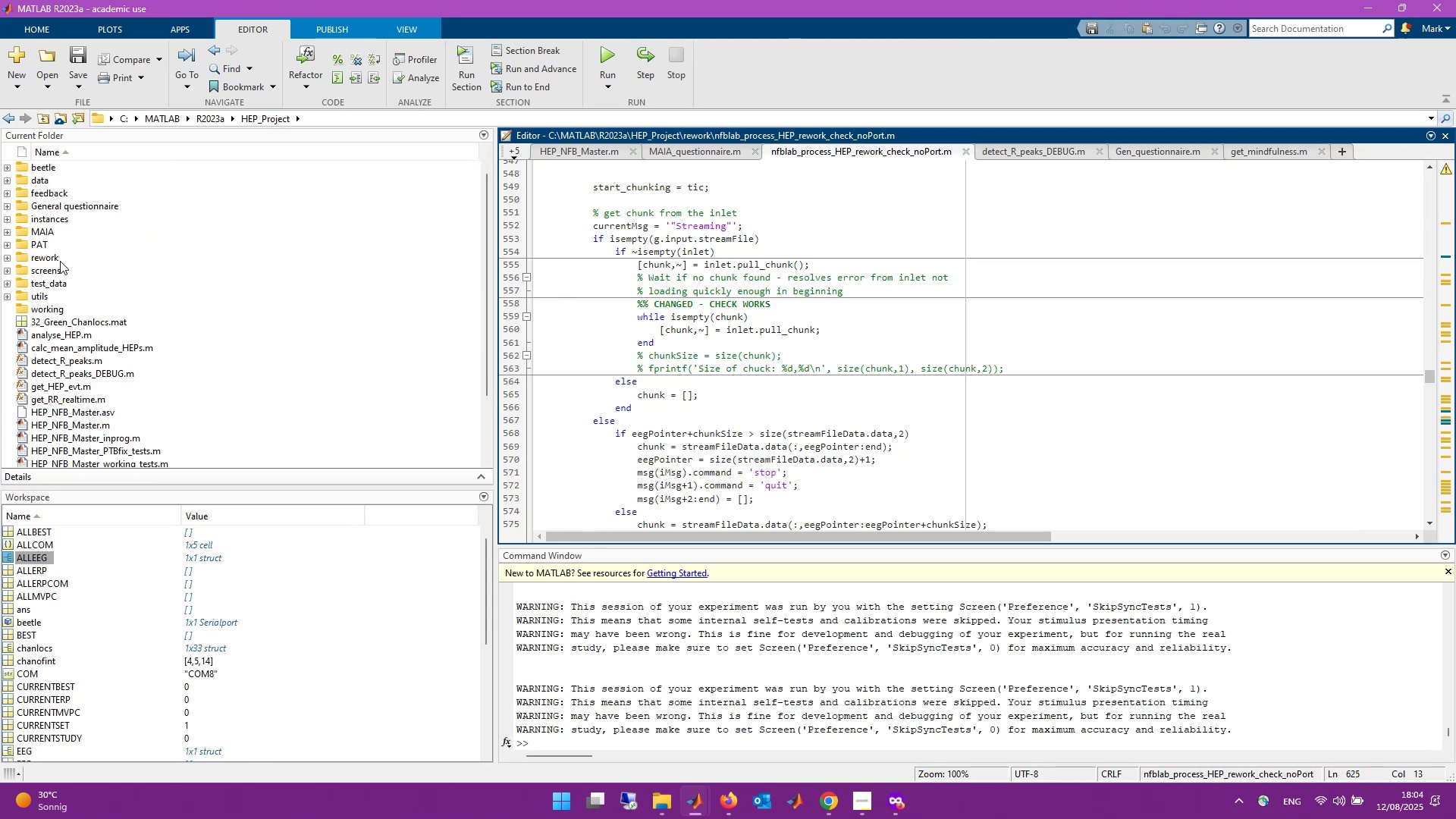 
double_click([40, 177])
 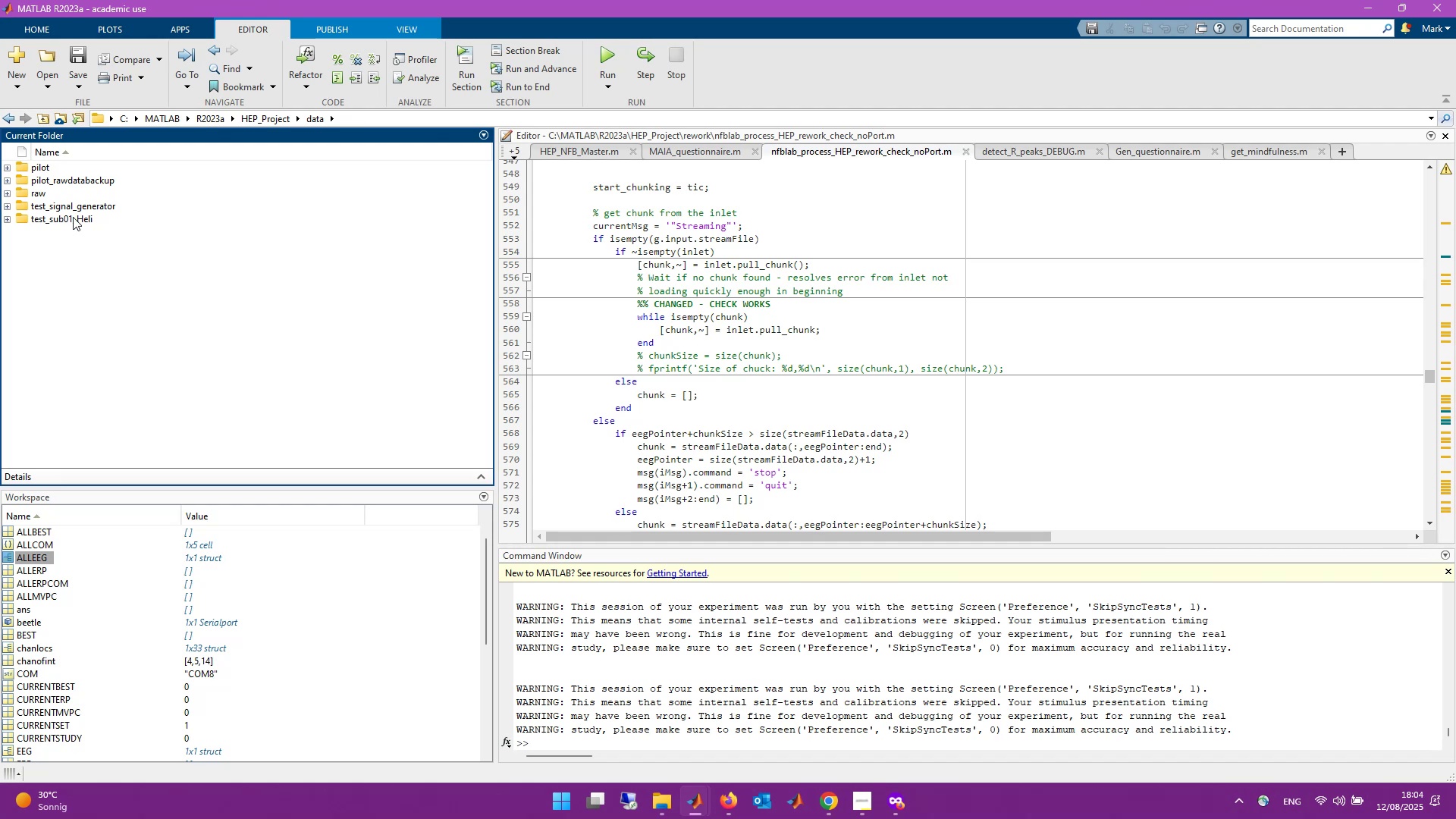 
wait(6.38)
 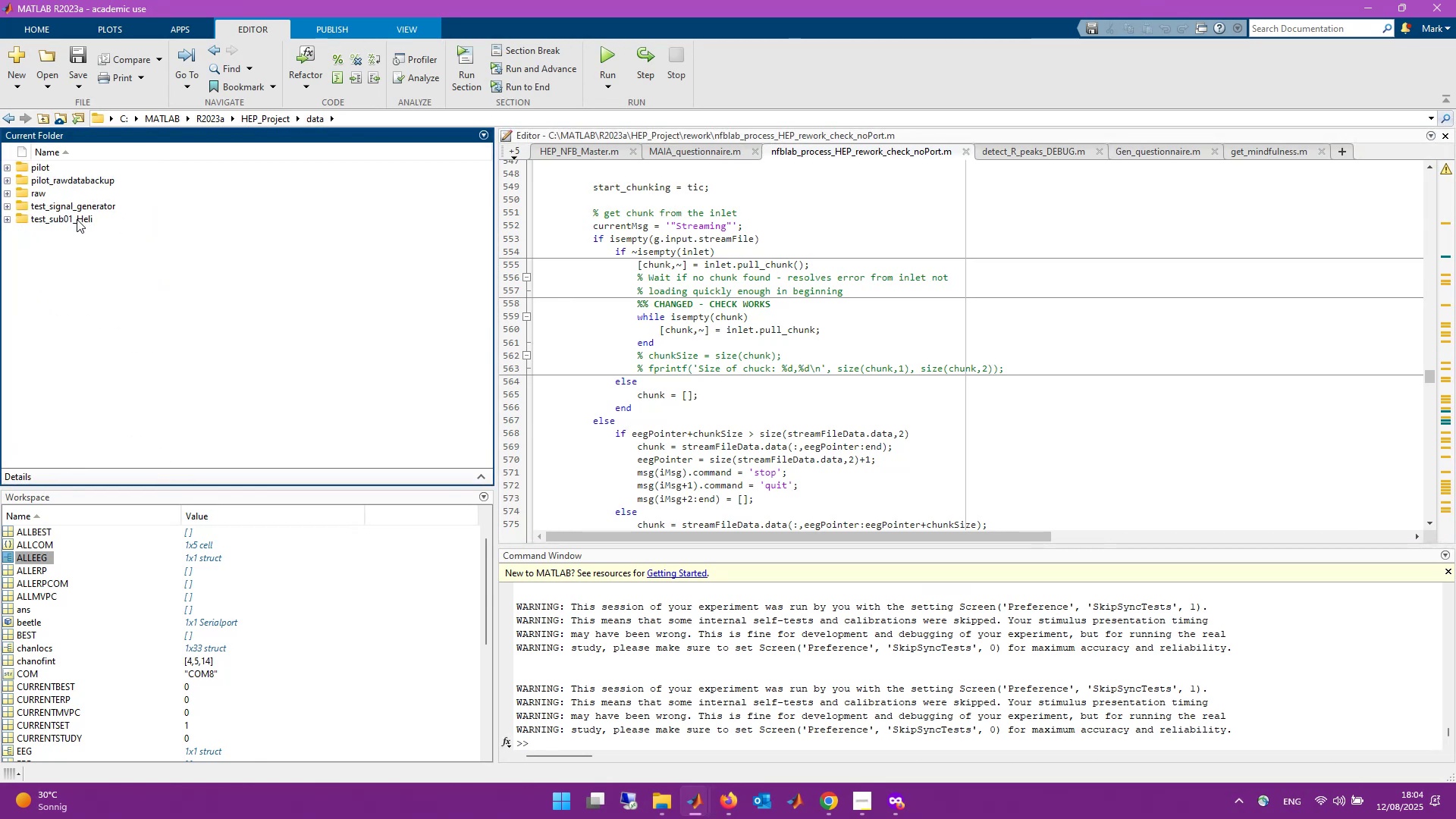 
left_click([12, 118])
 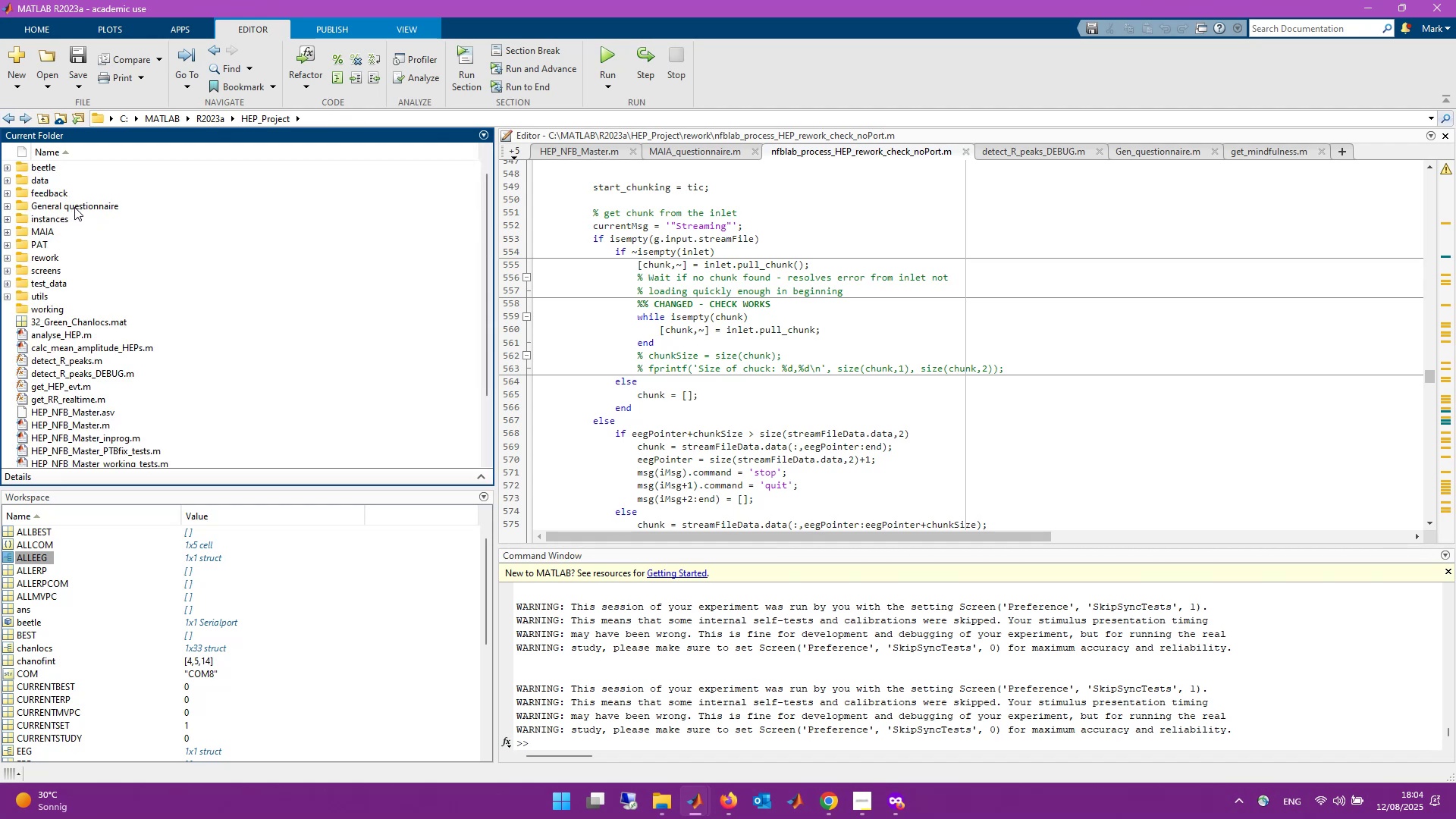 
double_click([60, 218])
 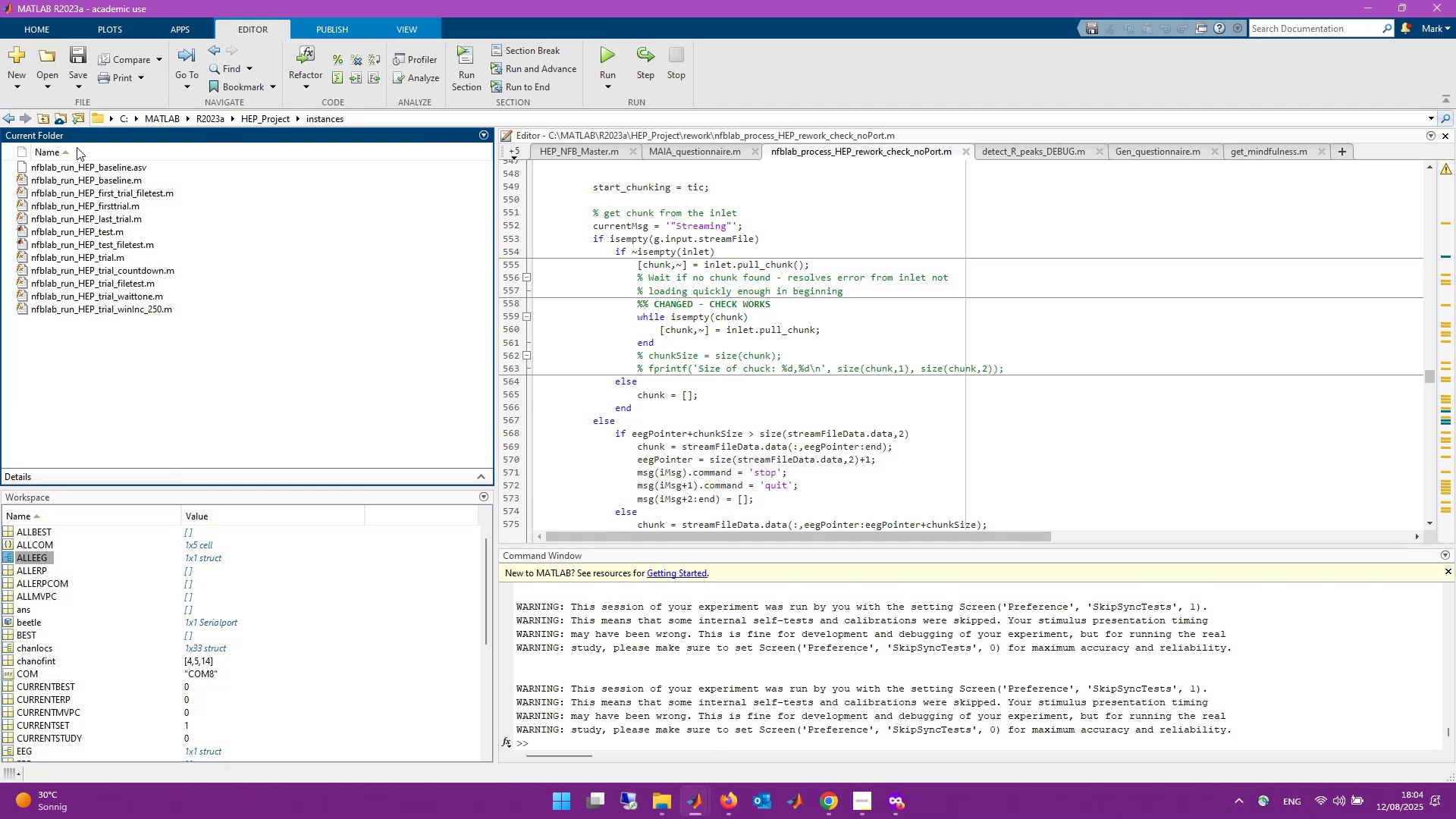 
left_click([8, 115])
 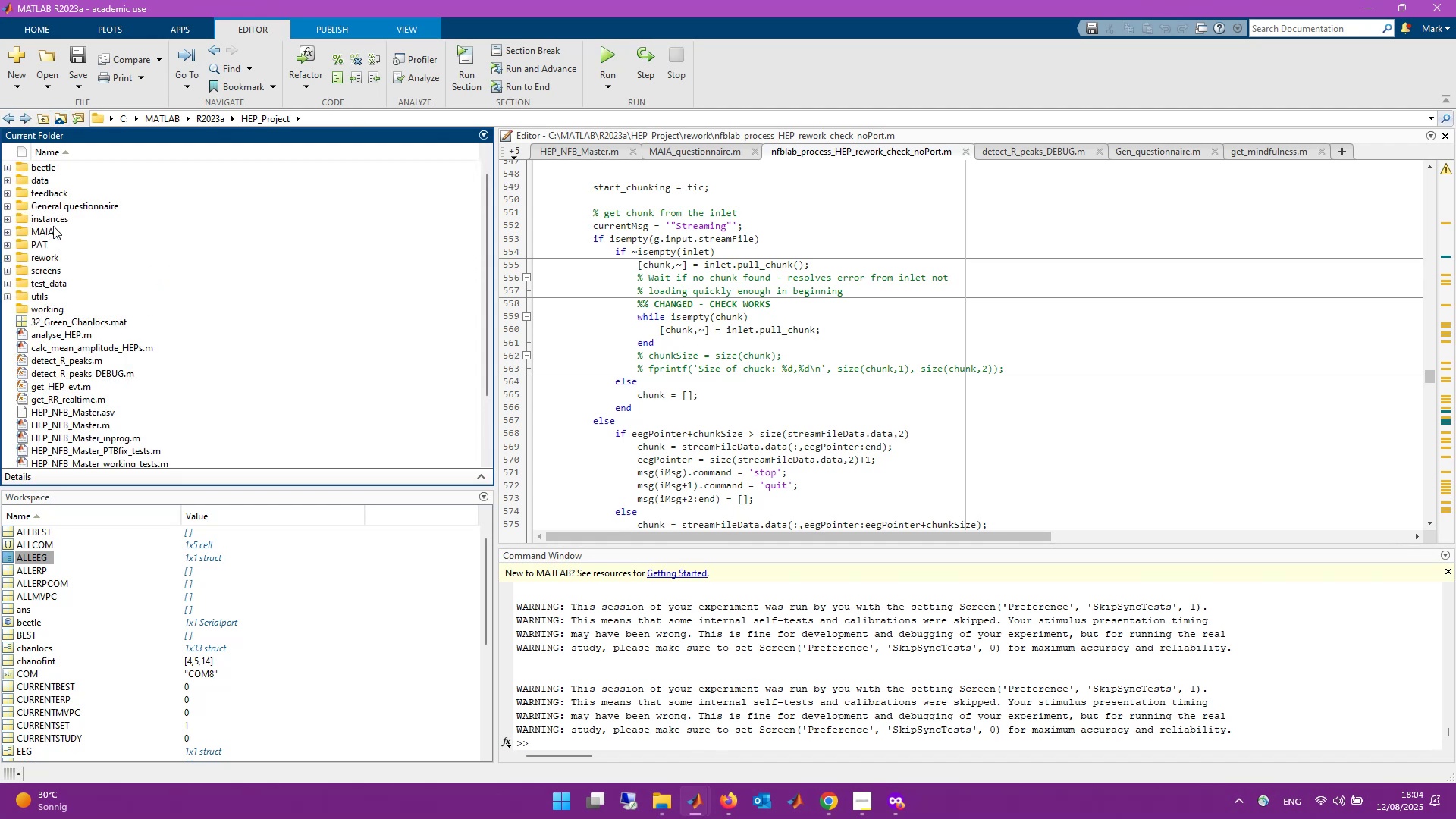 
double_click([51, 228])
 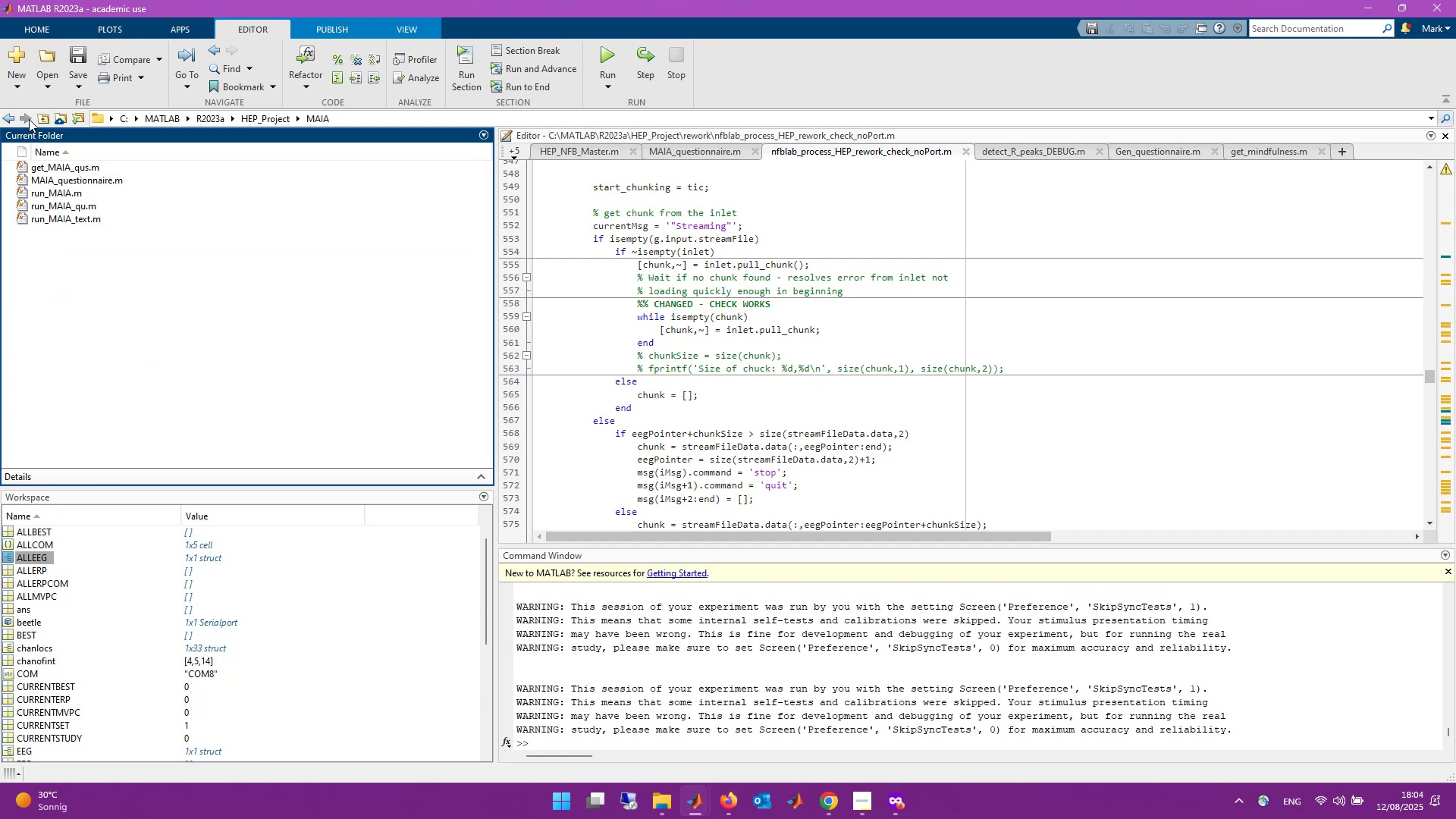 
left_click([13, 116])
 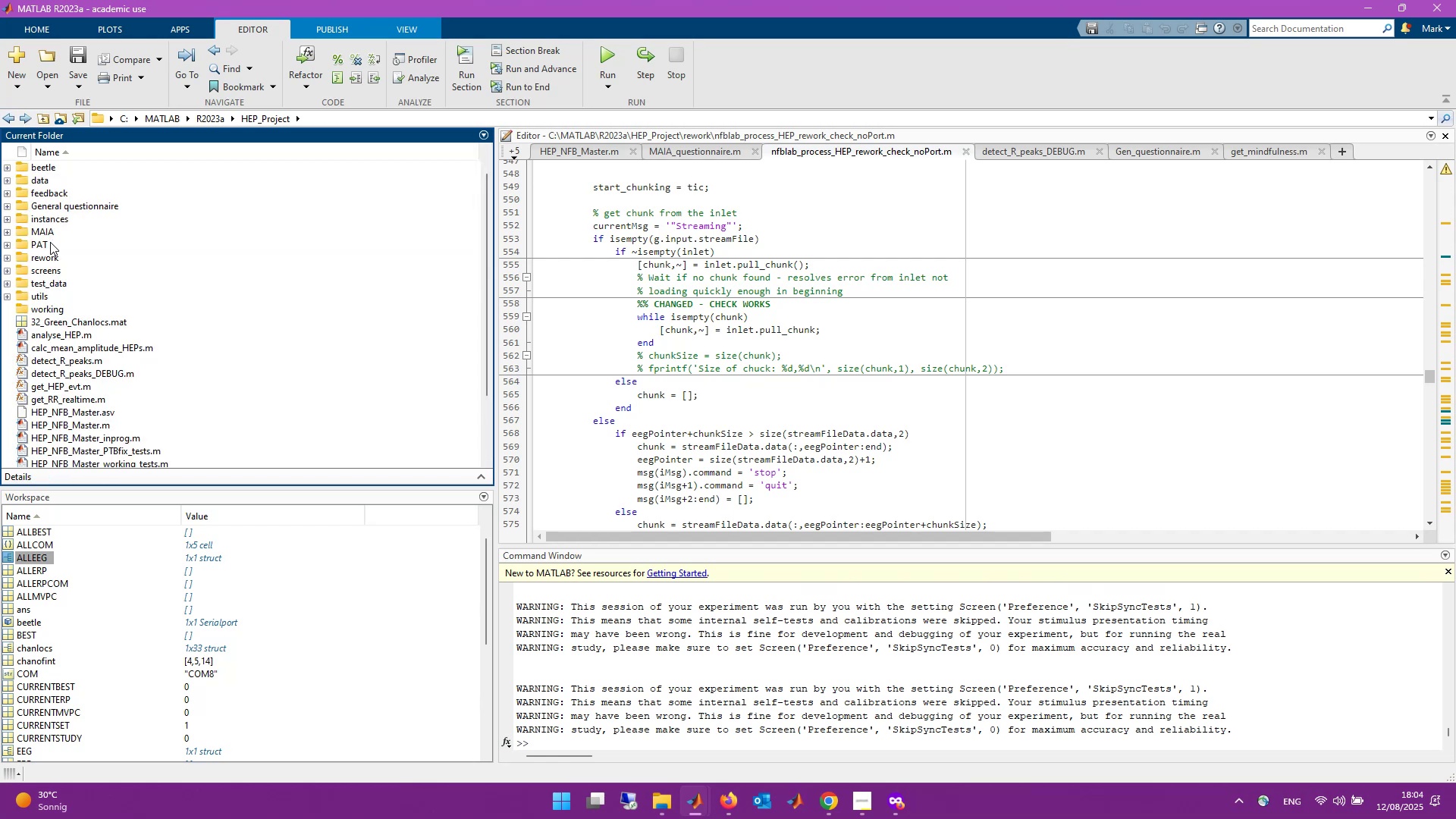 
left_click([44, 244])
 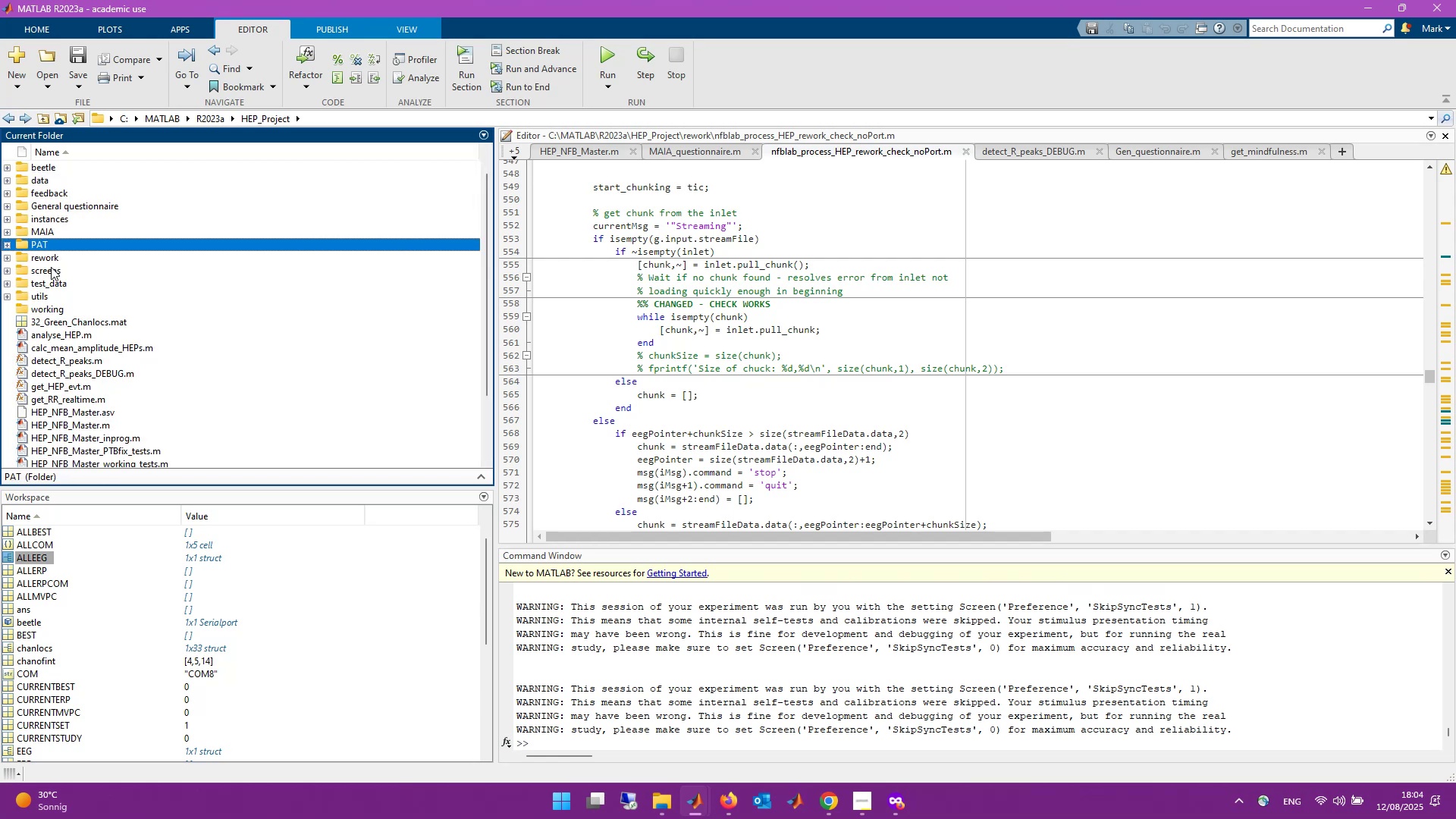 
double_click([51, 271])
 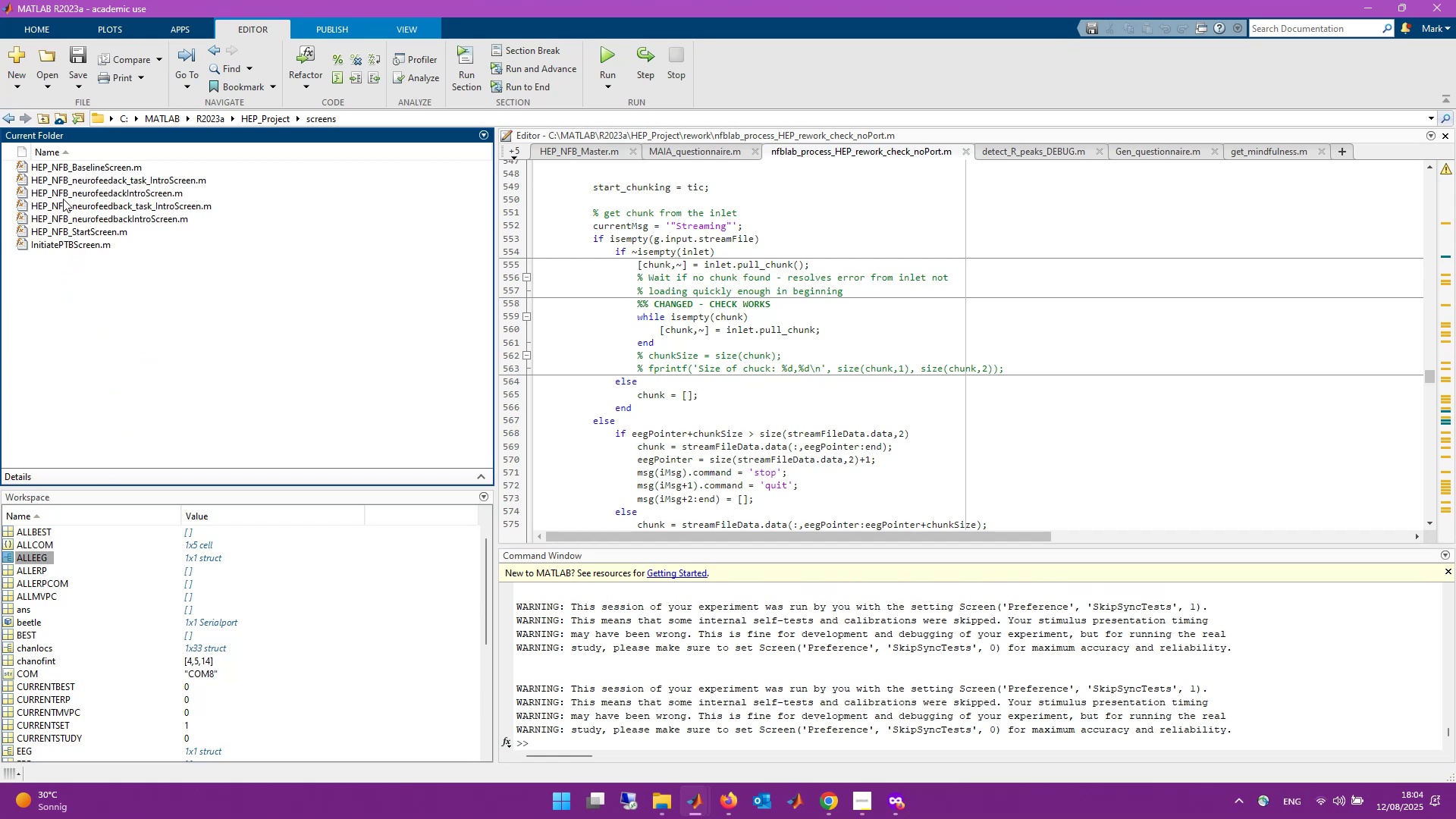 
left_click([9, 117])
 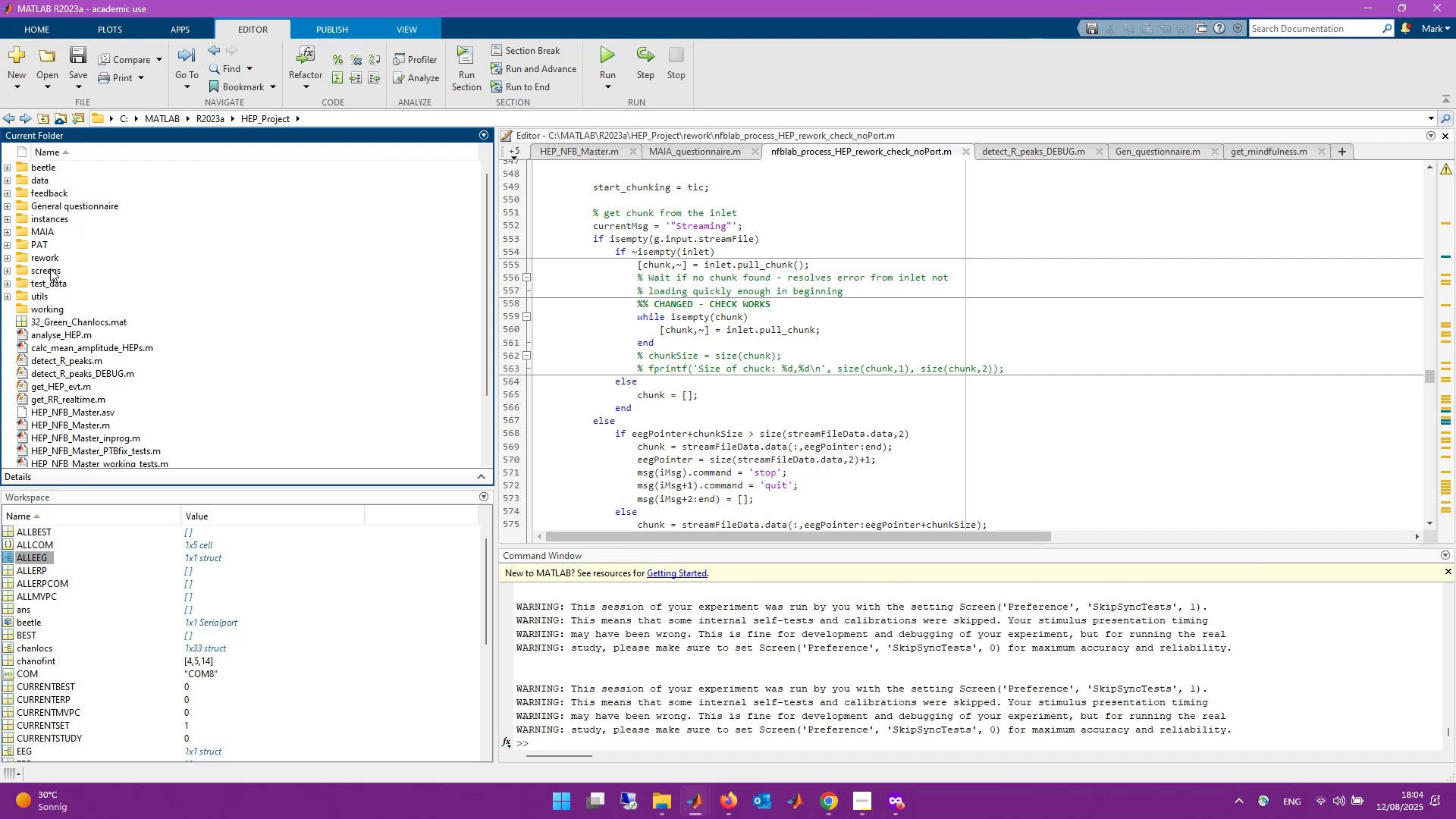 
wait(5.44)
 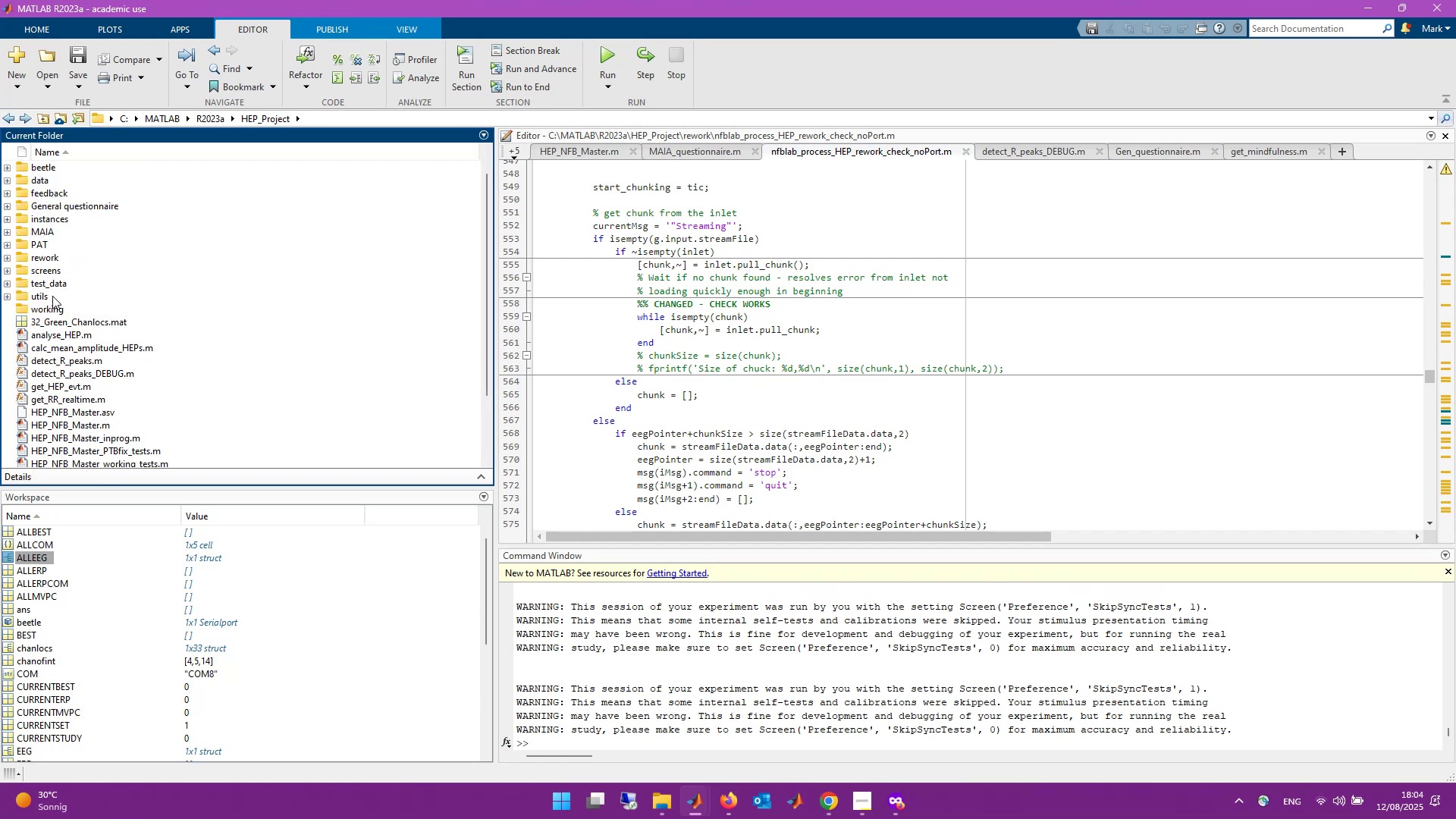 
double_click([53, 284])
 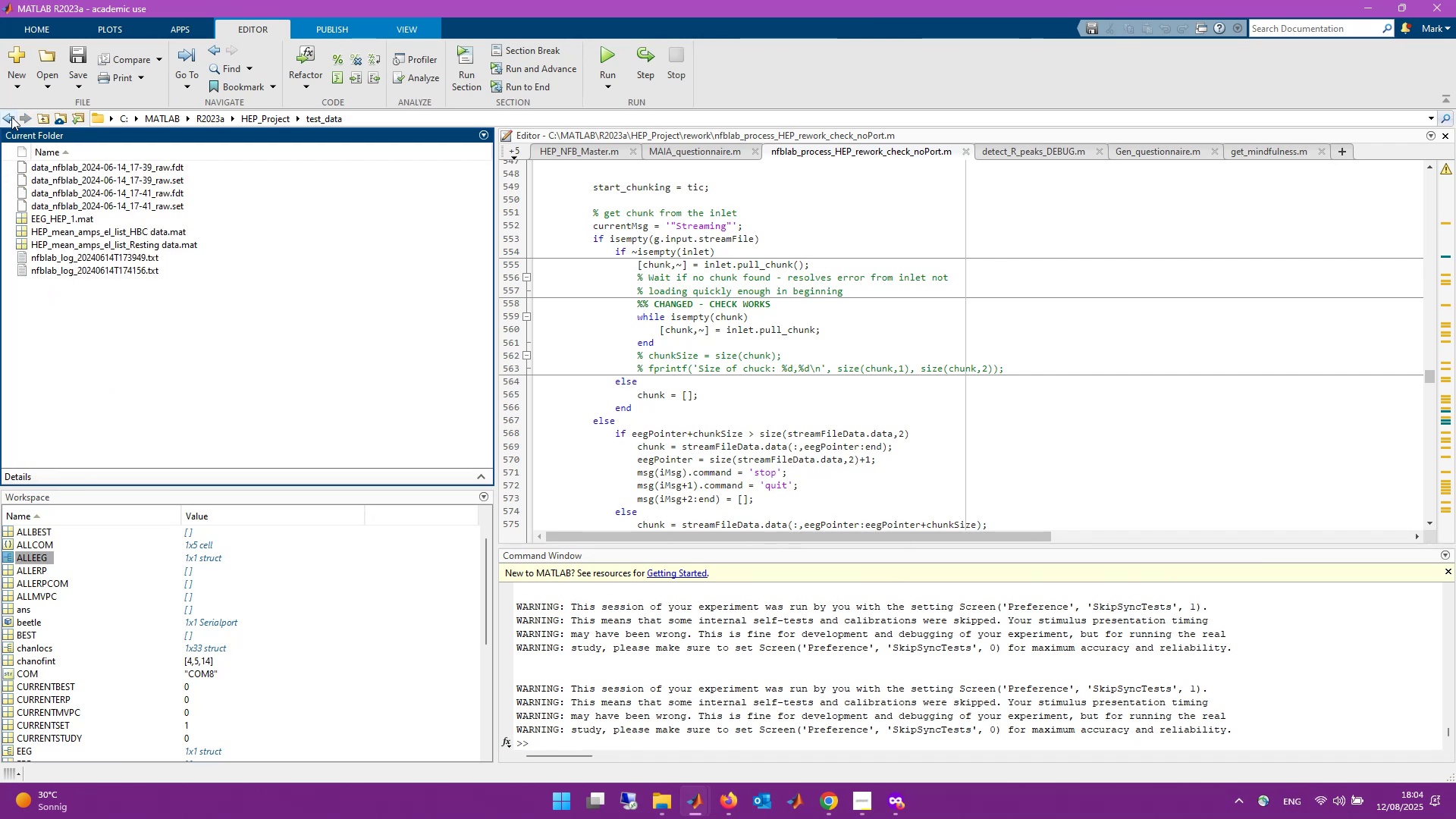 
left_click([11, 117])
 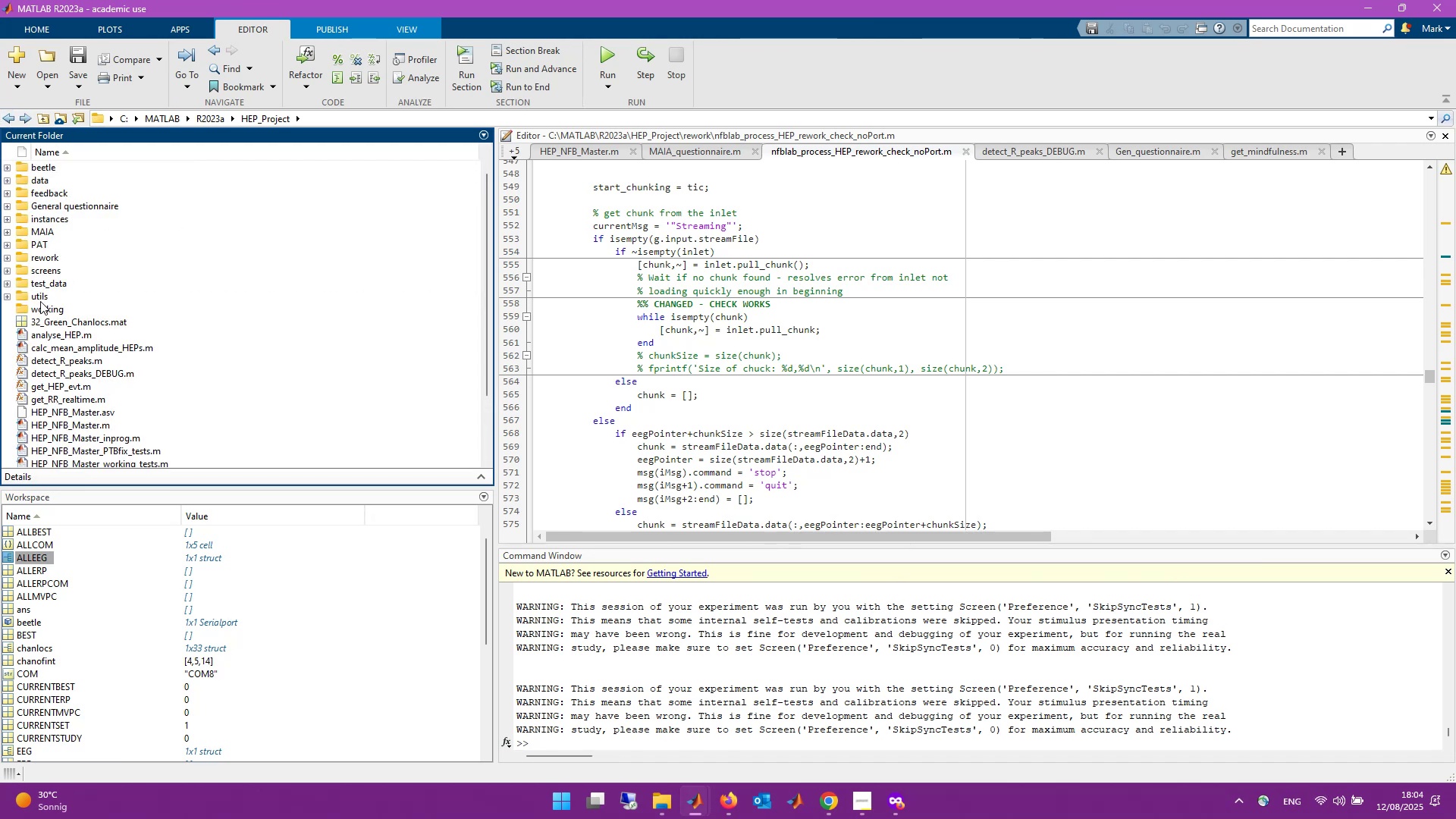 
double_click([42, 296])
 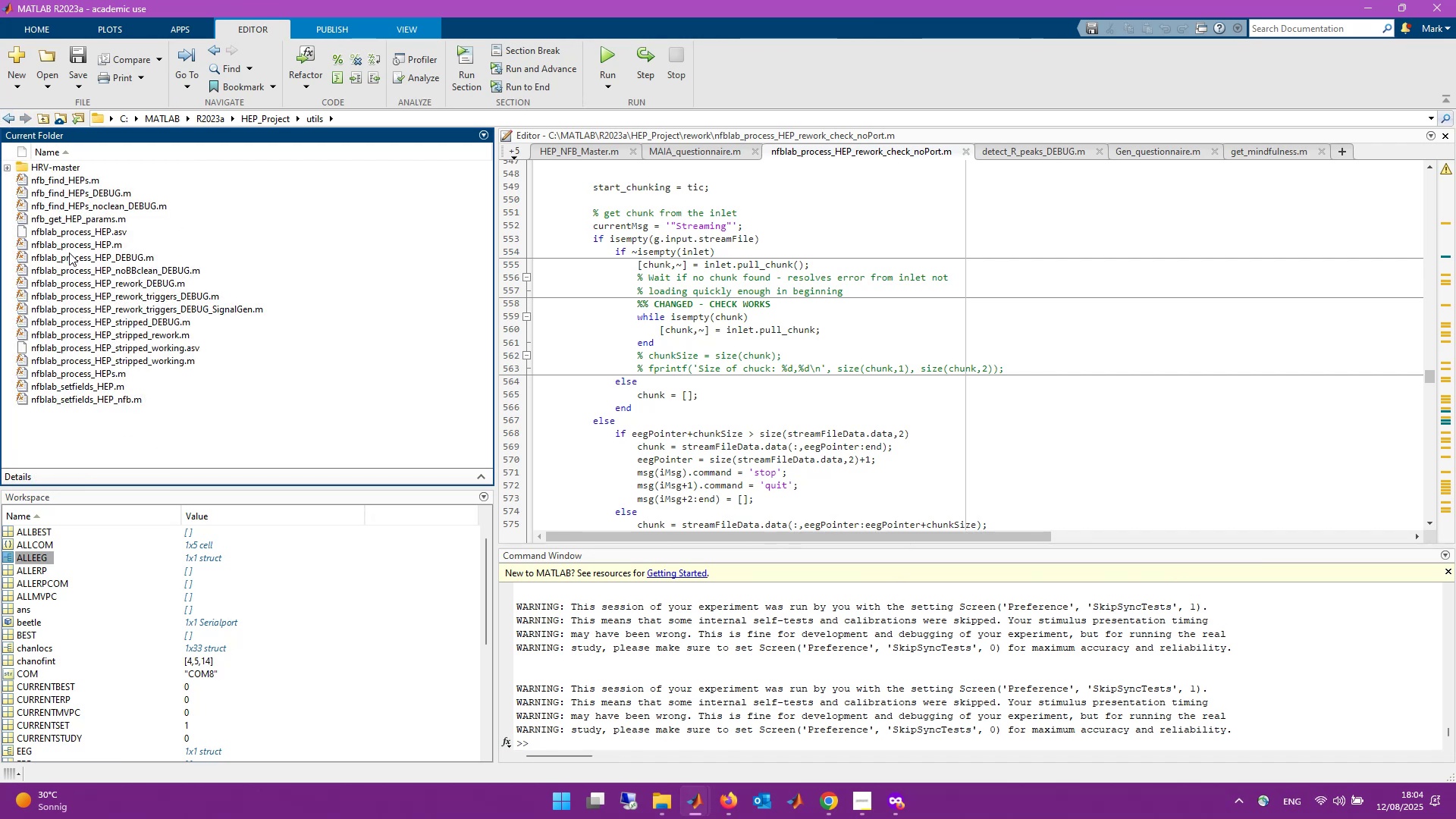 
double_click([74, 259])
 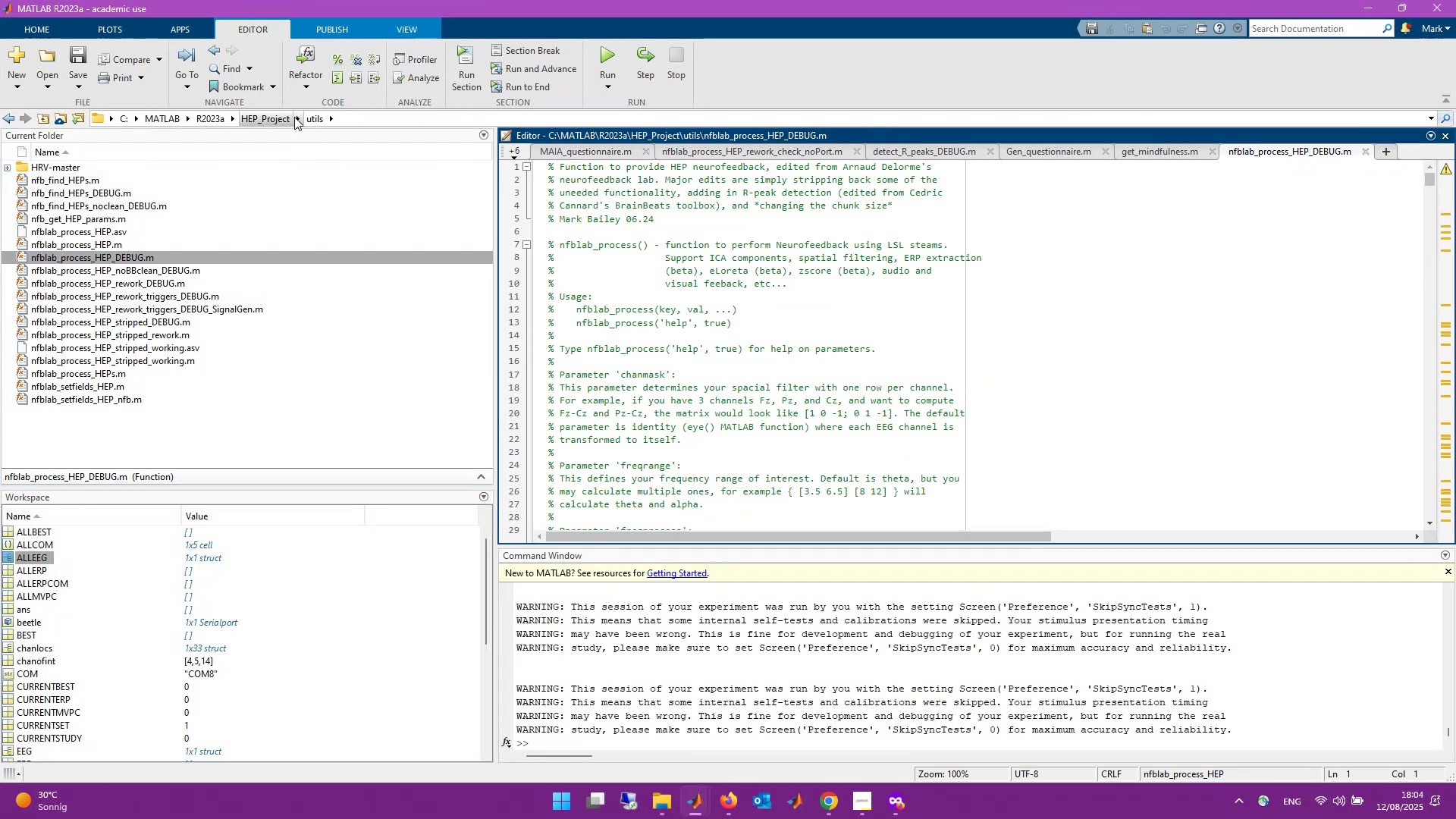 
wait(6.86)
 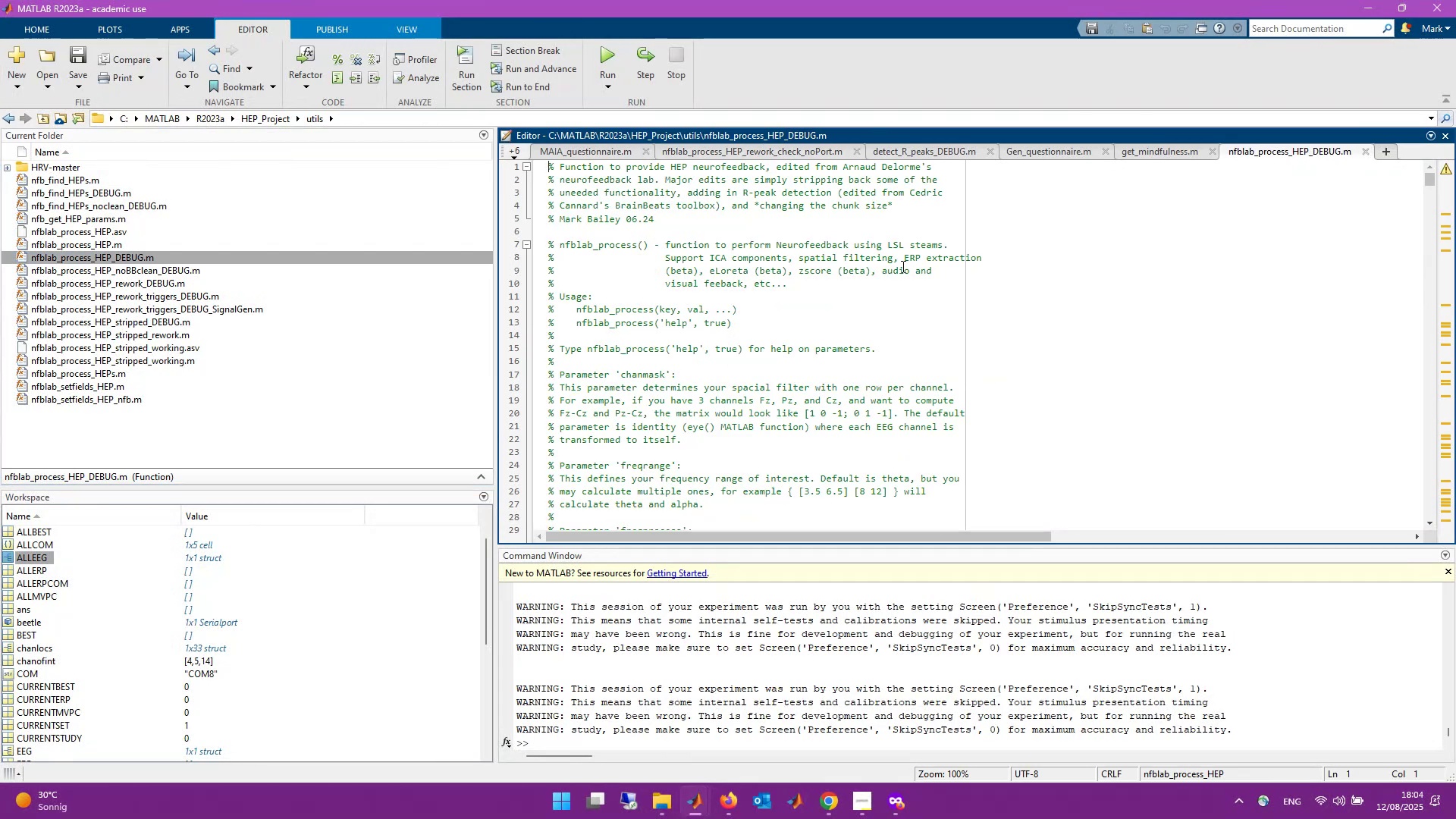 
left_click([130, 61])
 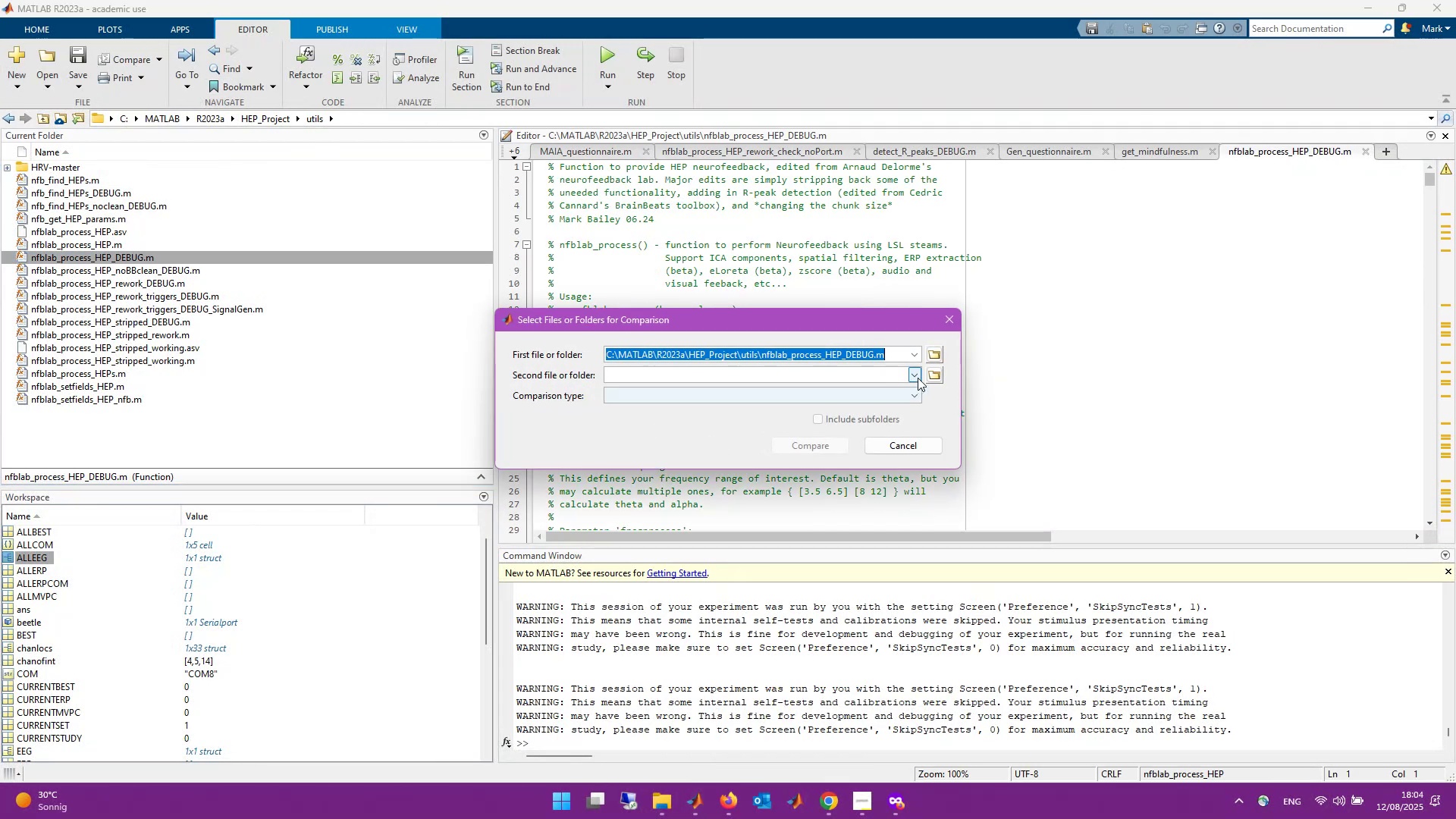 
left_click([938, 373])
 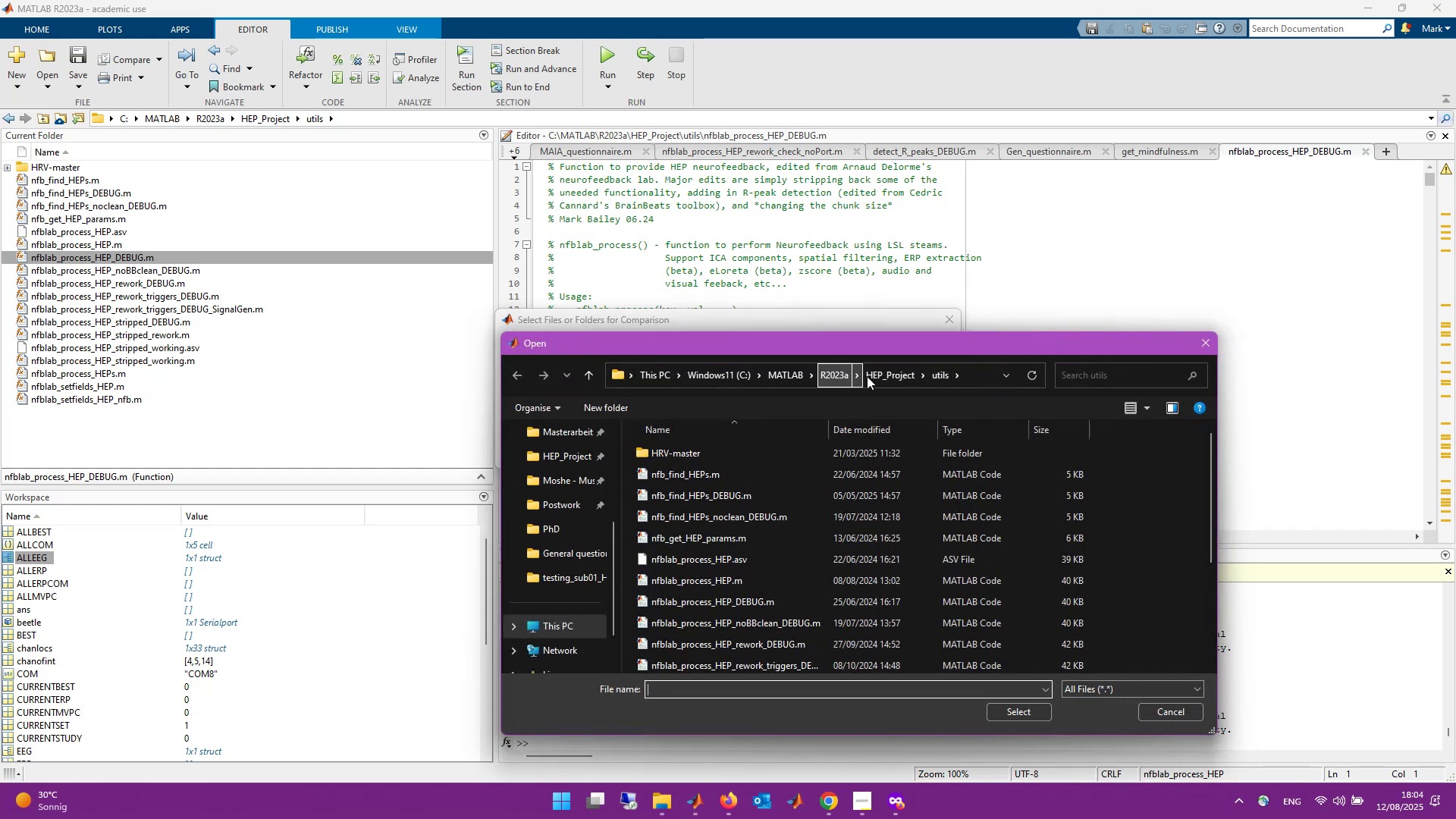 
left_click([892, 376])
 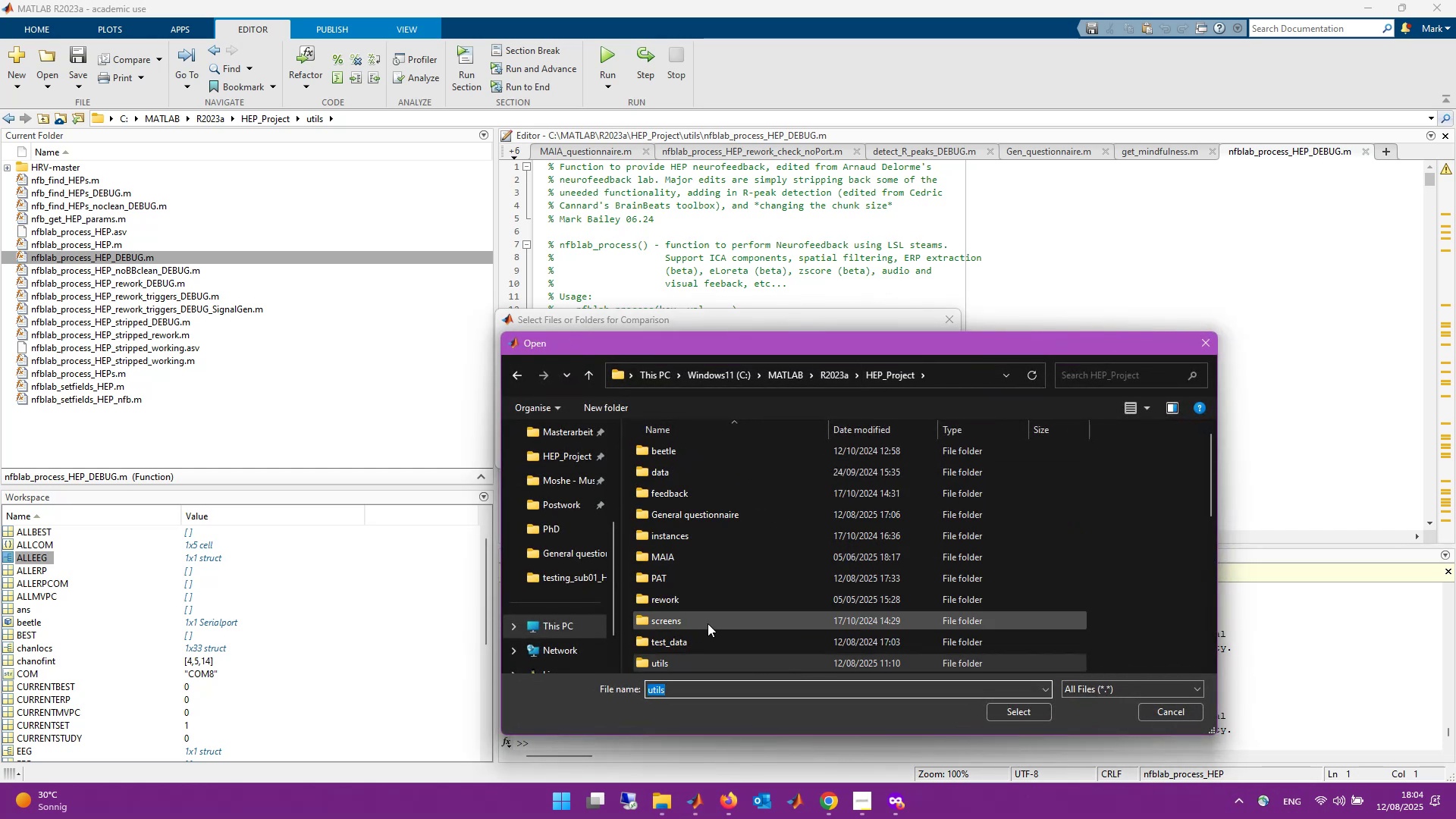 
double_click([708, 600])
 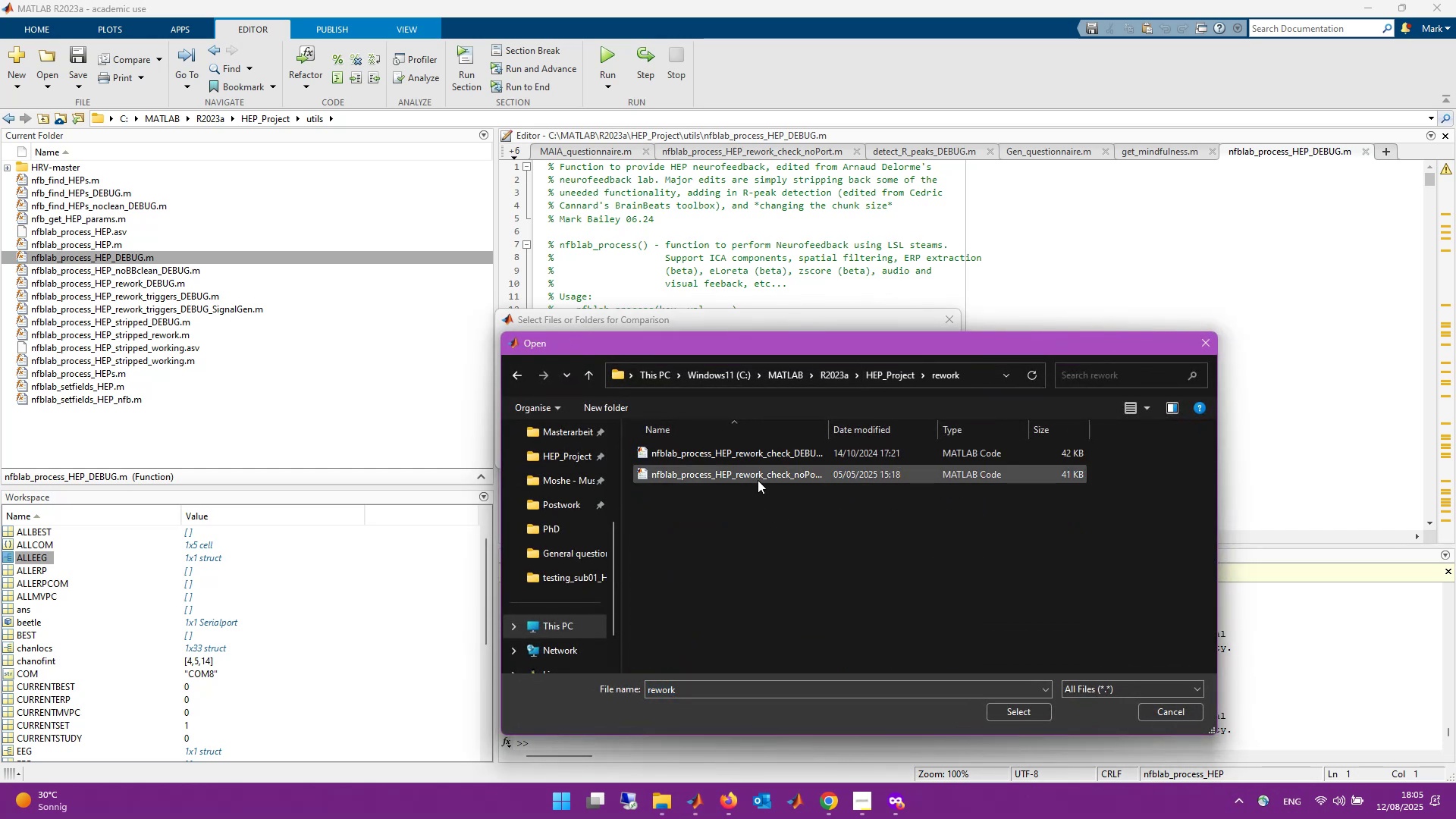 
double_click([758, 480])
 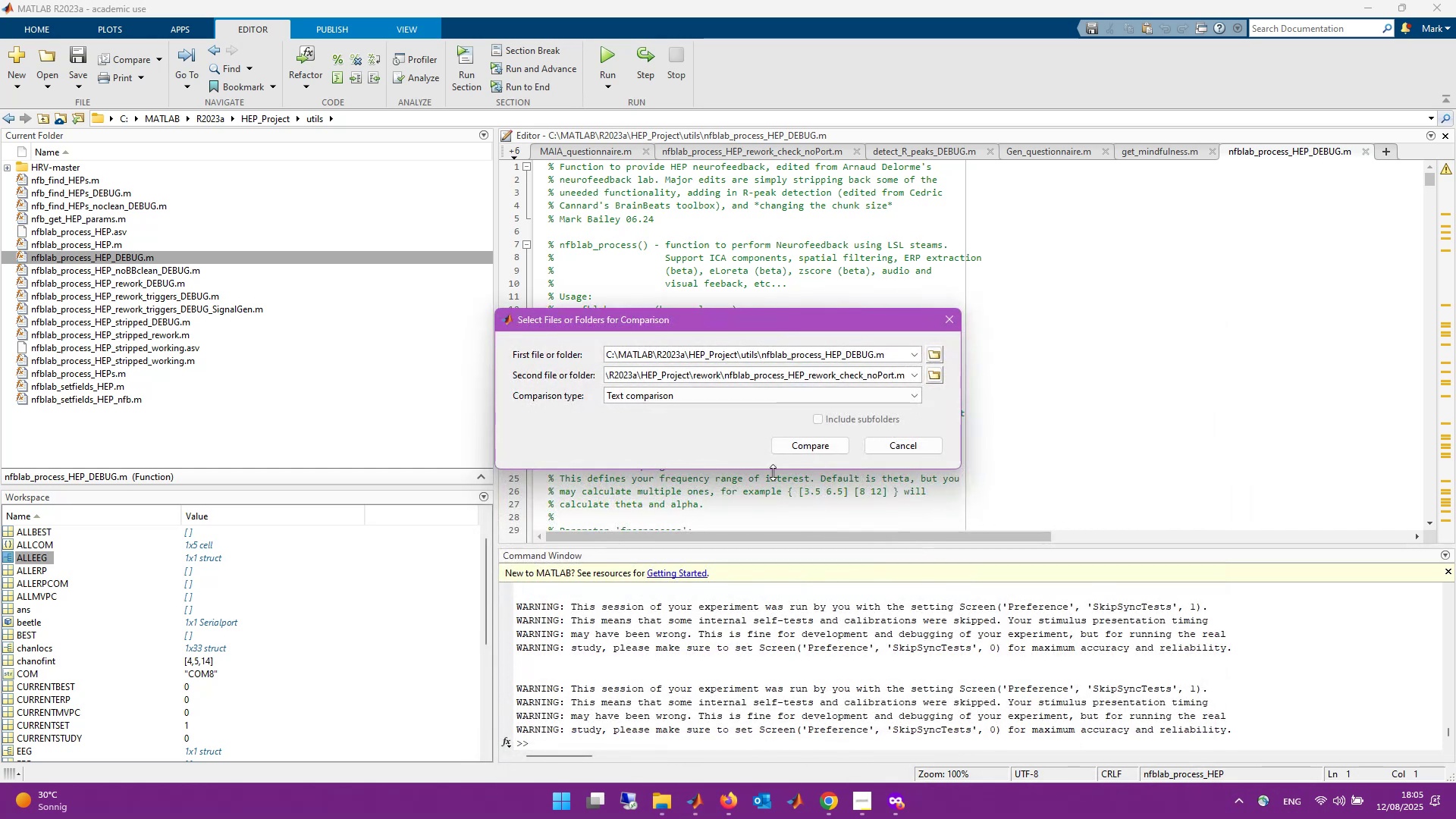 
left_click([802, 447])
 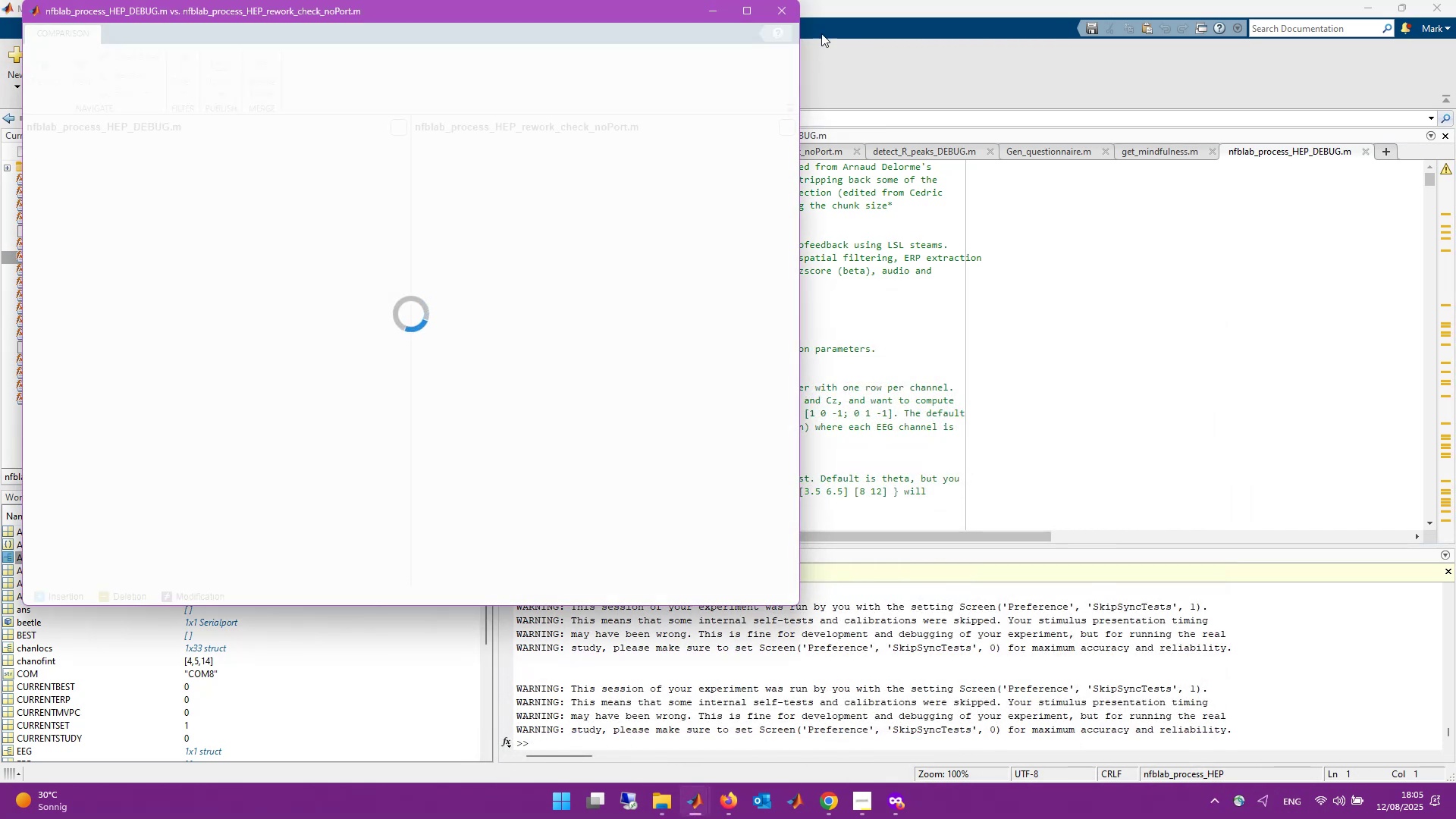 
left_click([755, 4])
 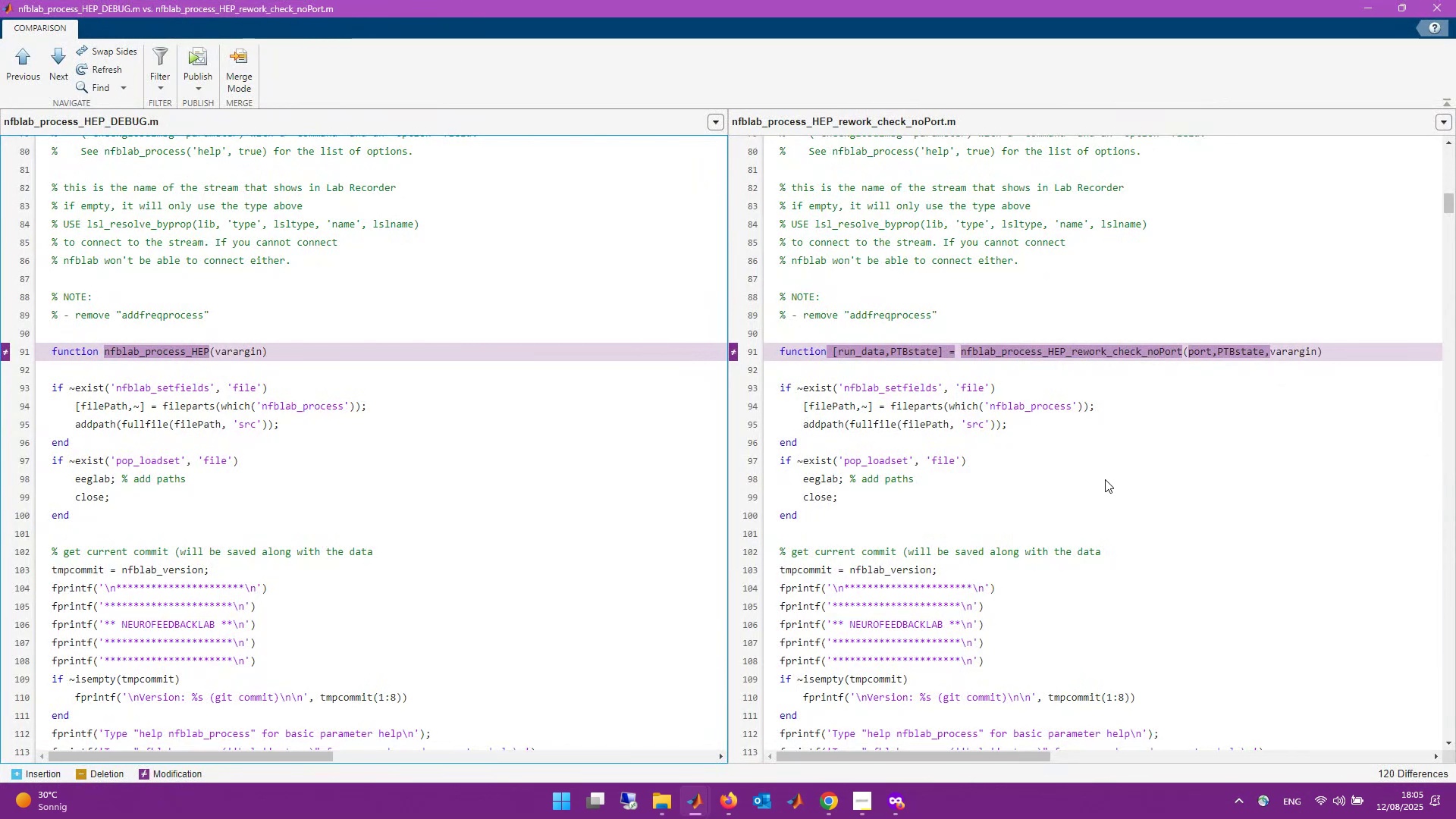 
wait(7.62)
 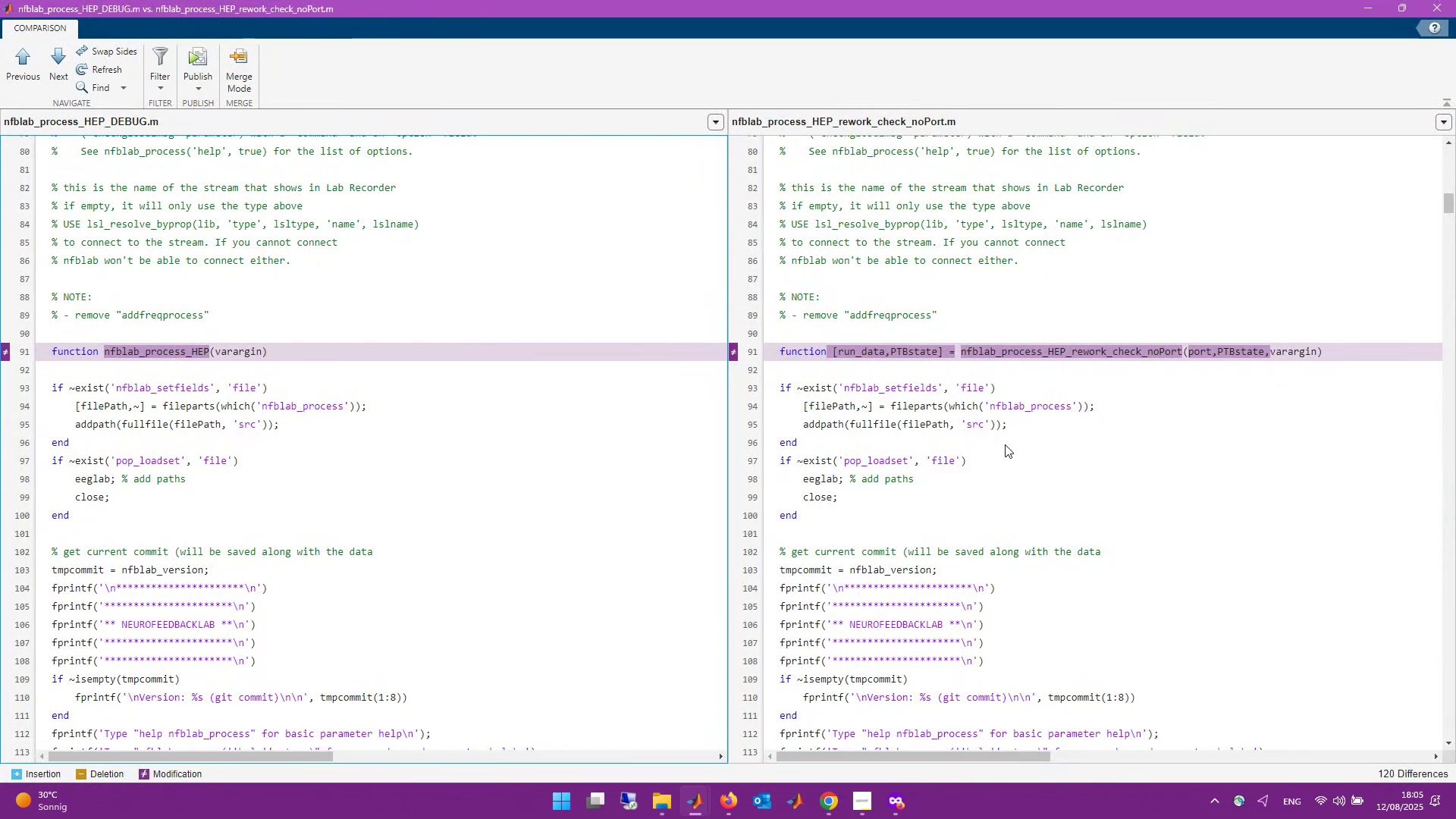 
scroll: coordinate [1152, 486], scroll_direction: down, amount: 2.0
 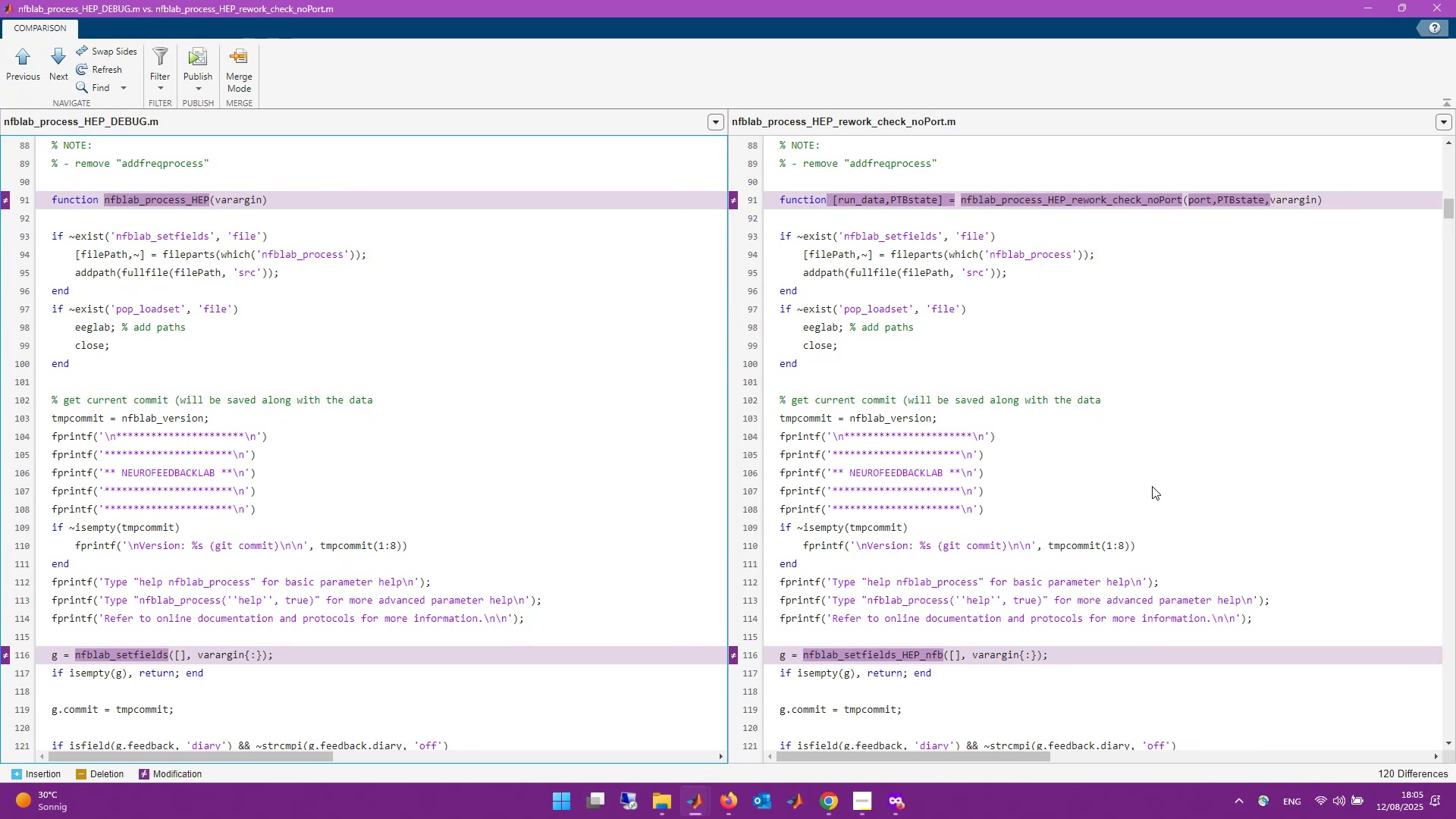 
wait(9.07)
 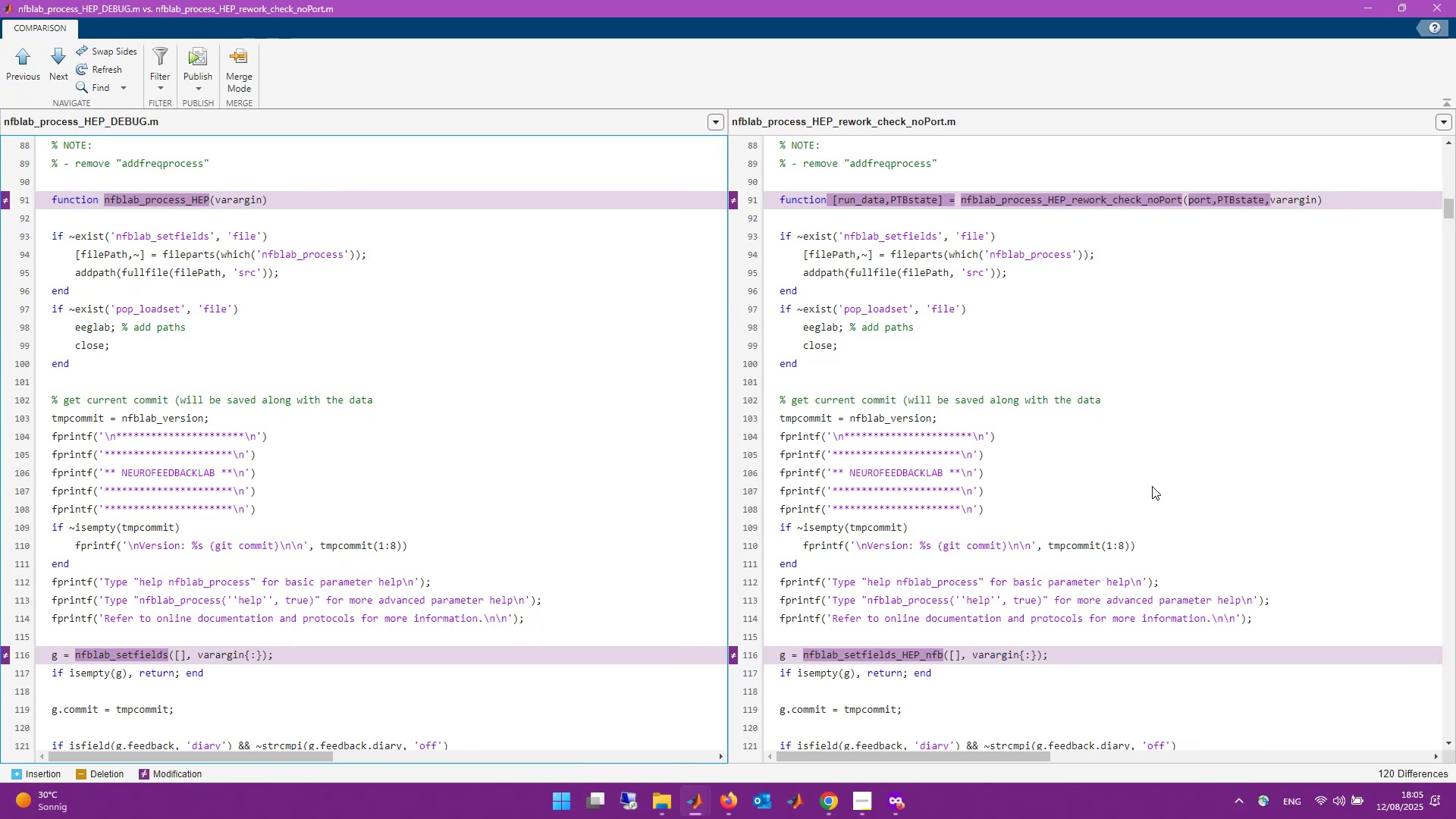 
scroll: coordinate [1152, 486], scroll_direction: down, amount: 1.0
 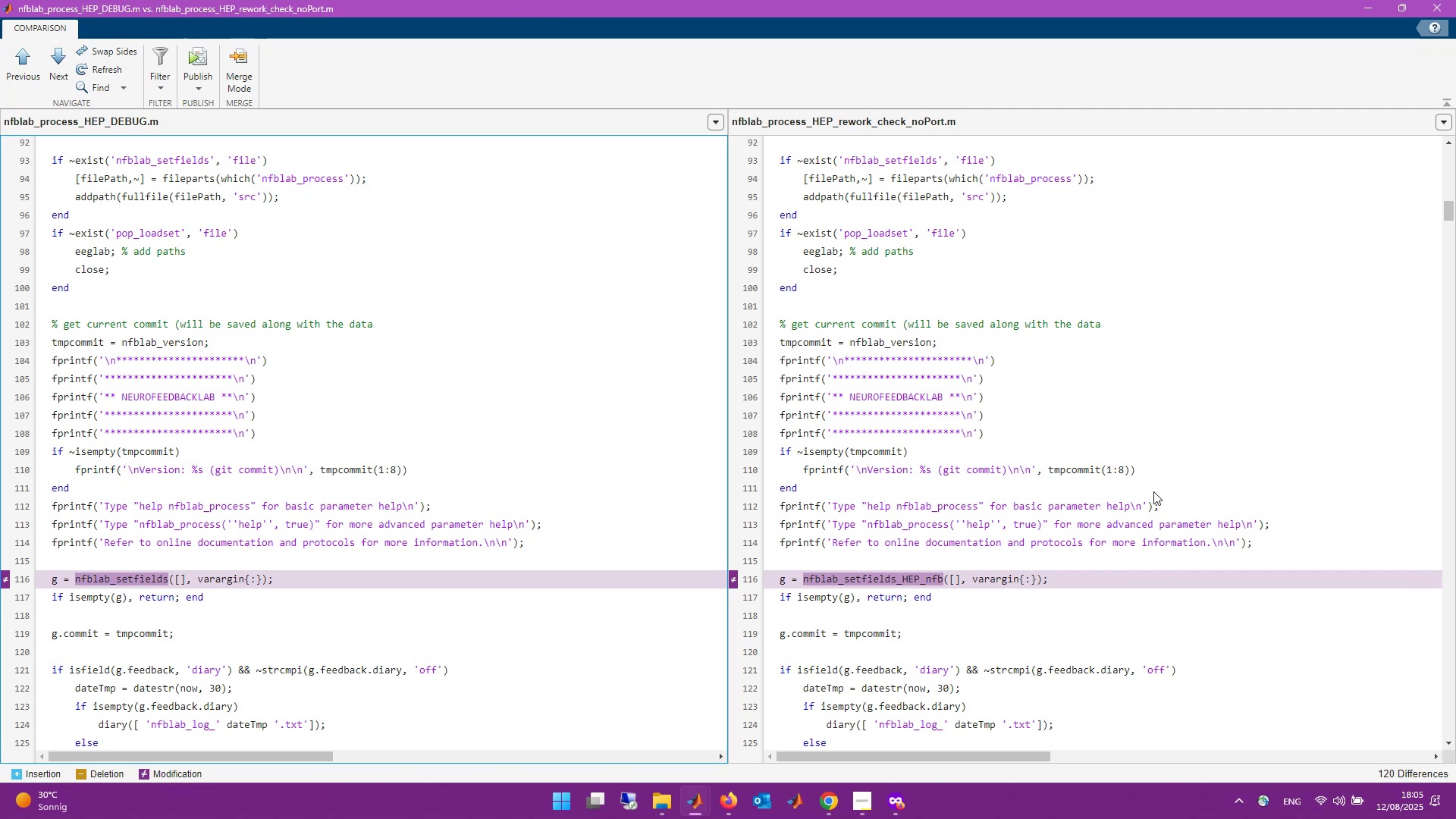 
wait(5.06)
 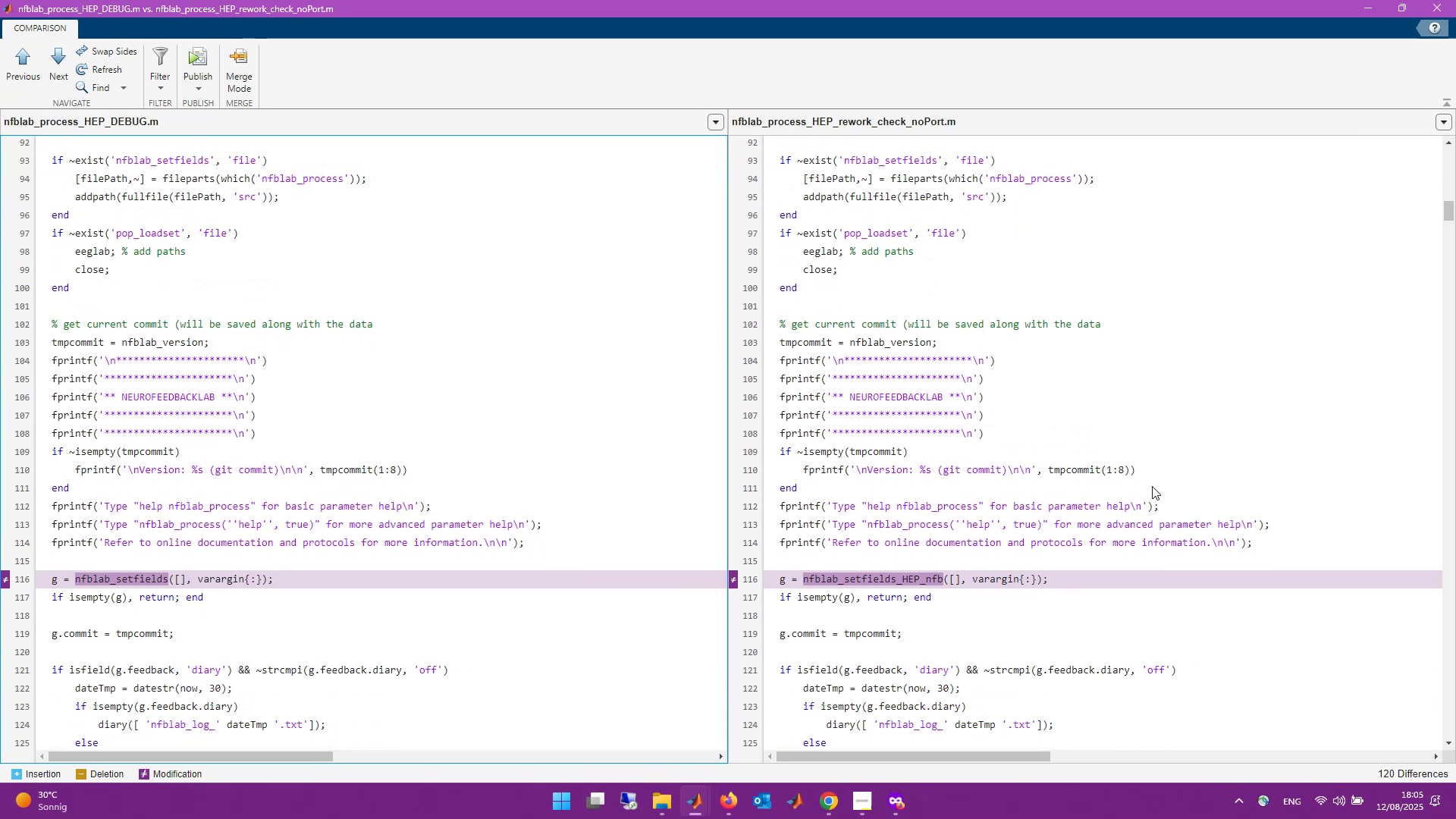 
scroll: coordinate [1151, 507], scroll_direction: down, amount: 2.0
 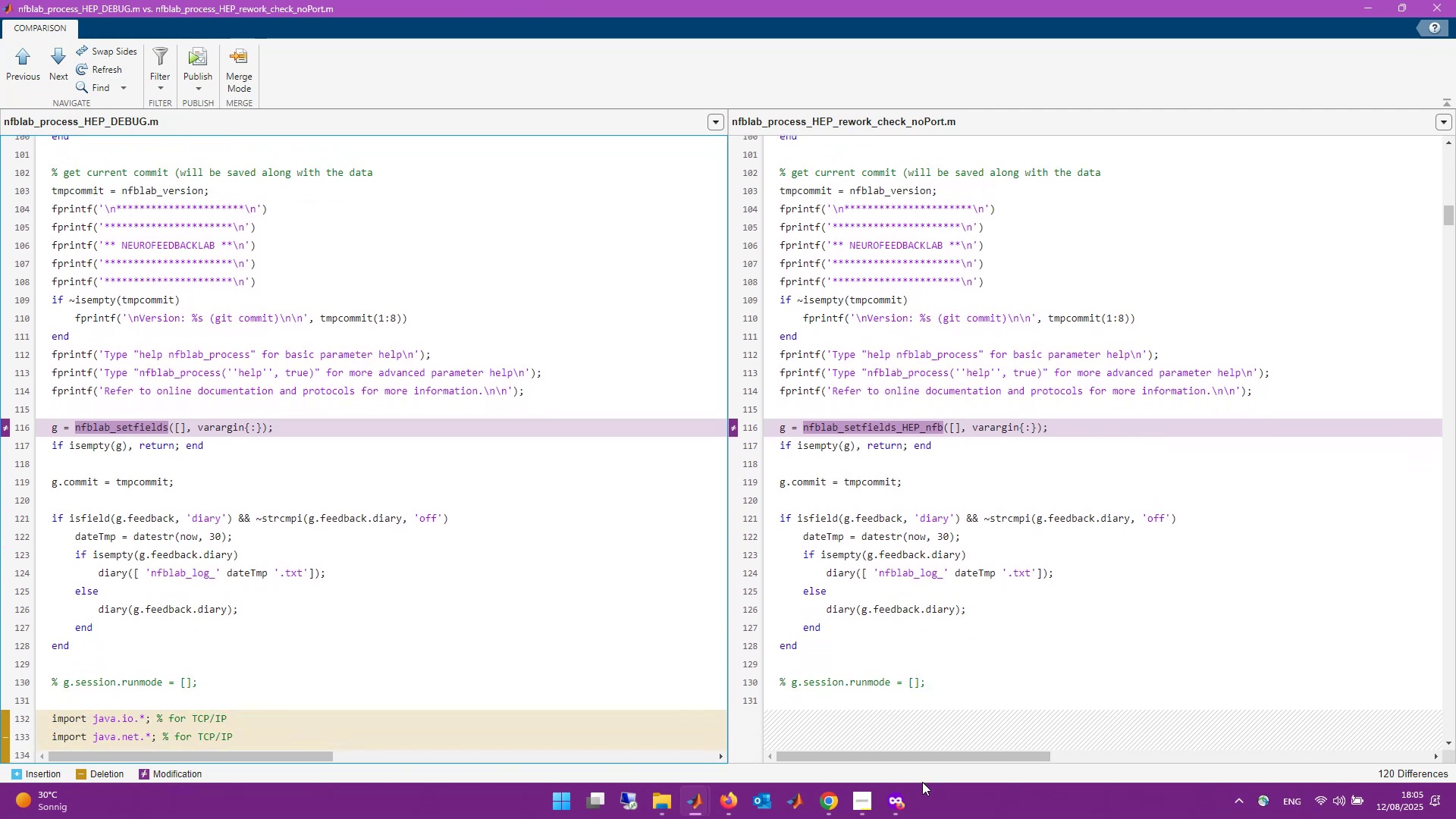 
wait(7.65)
 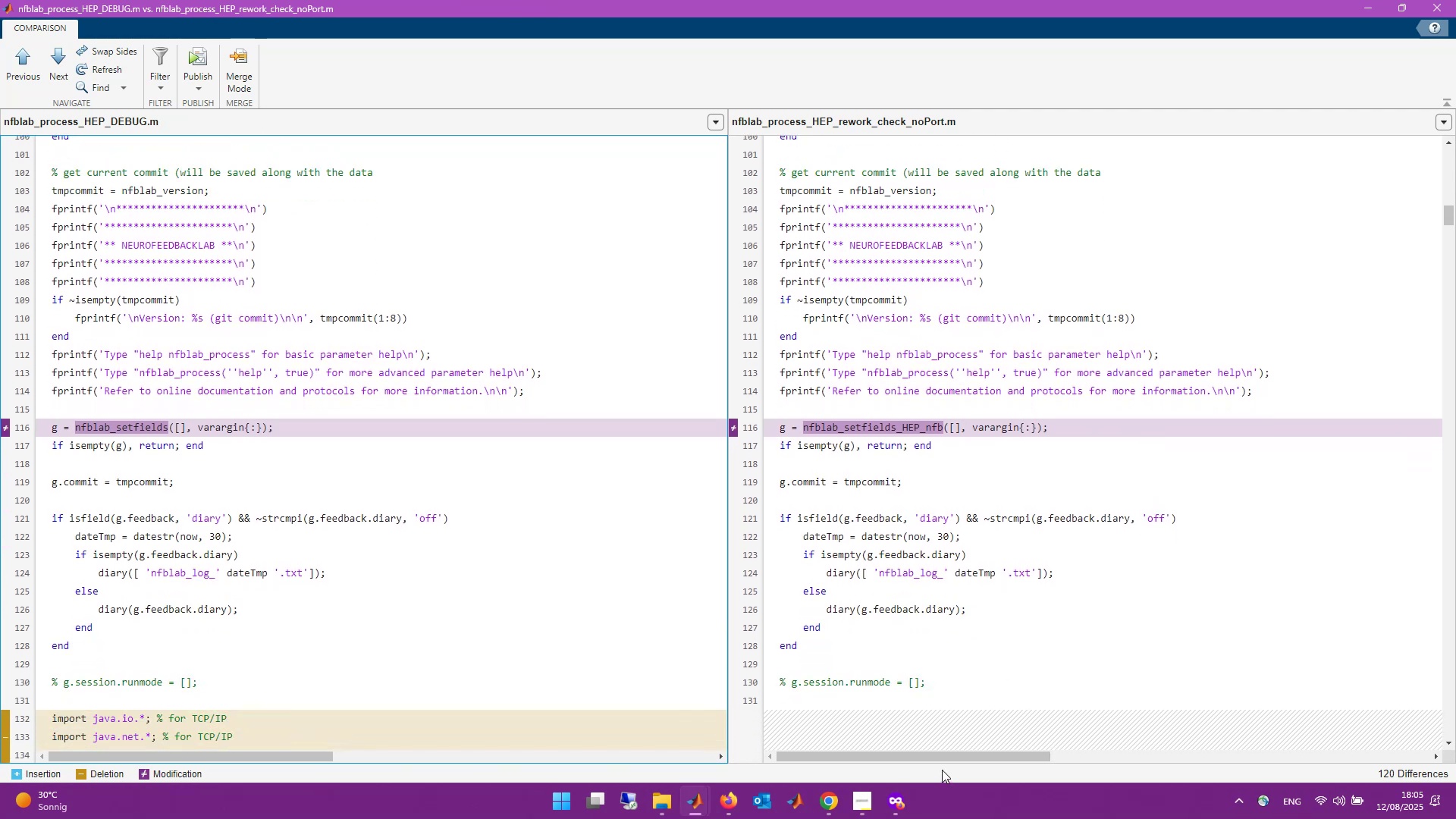 
mouse_move([885, 780])
 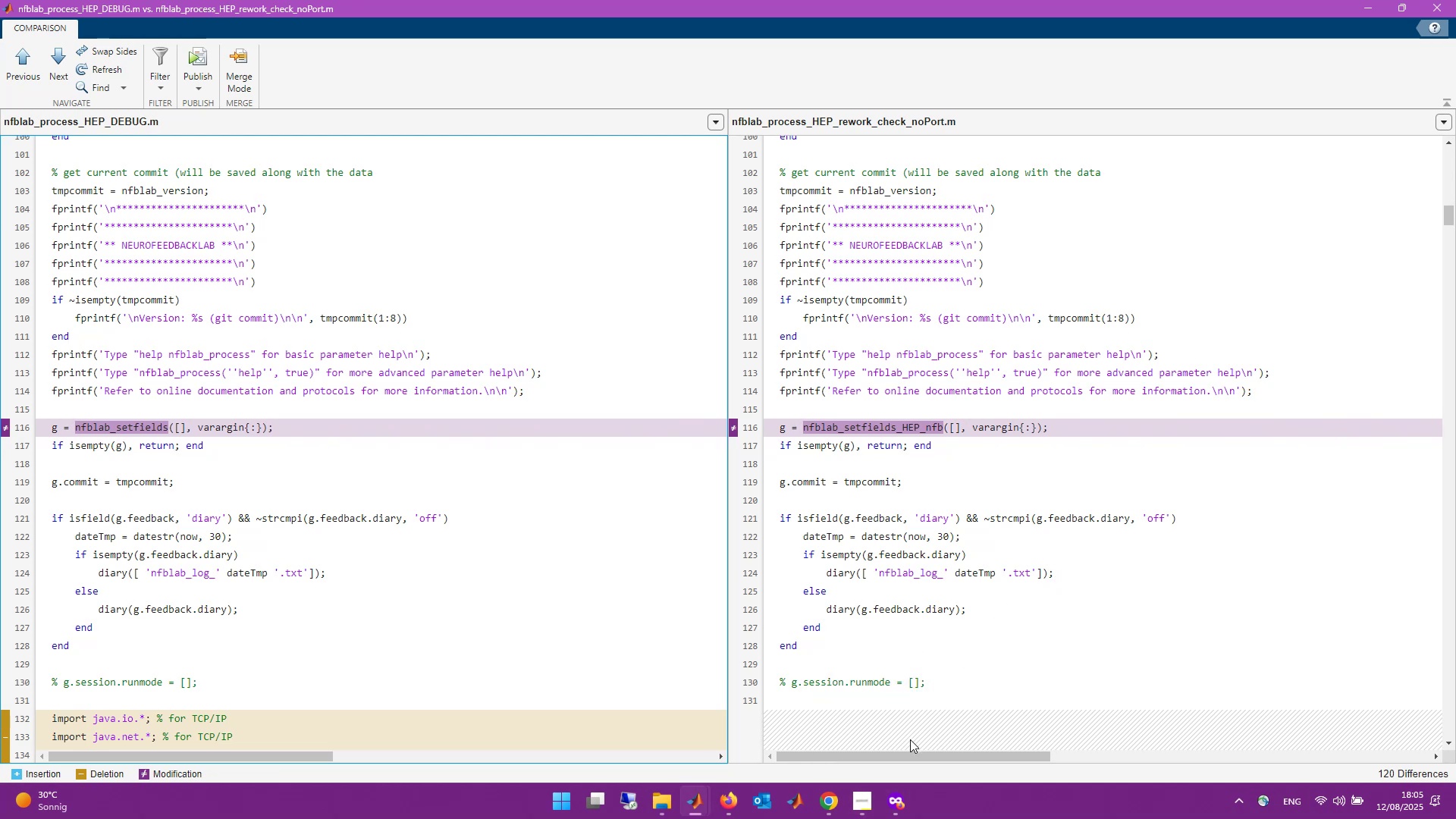 
wait(11.5)
 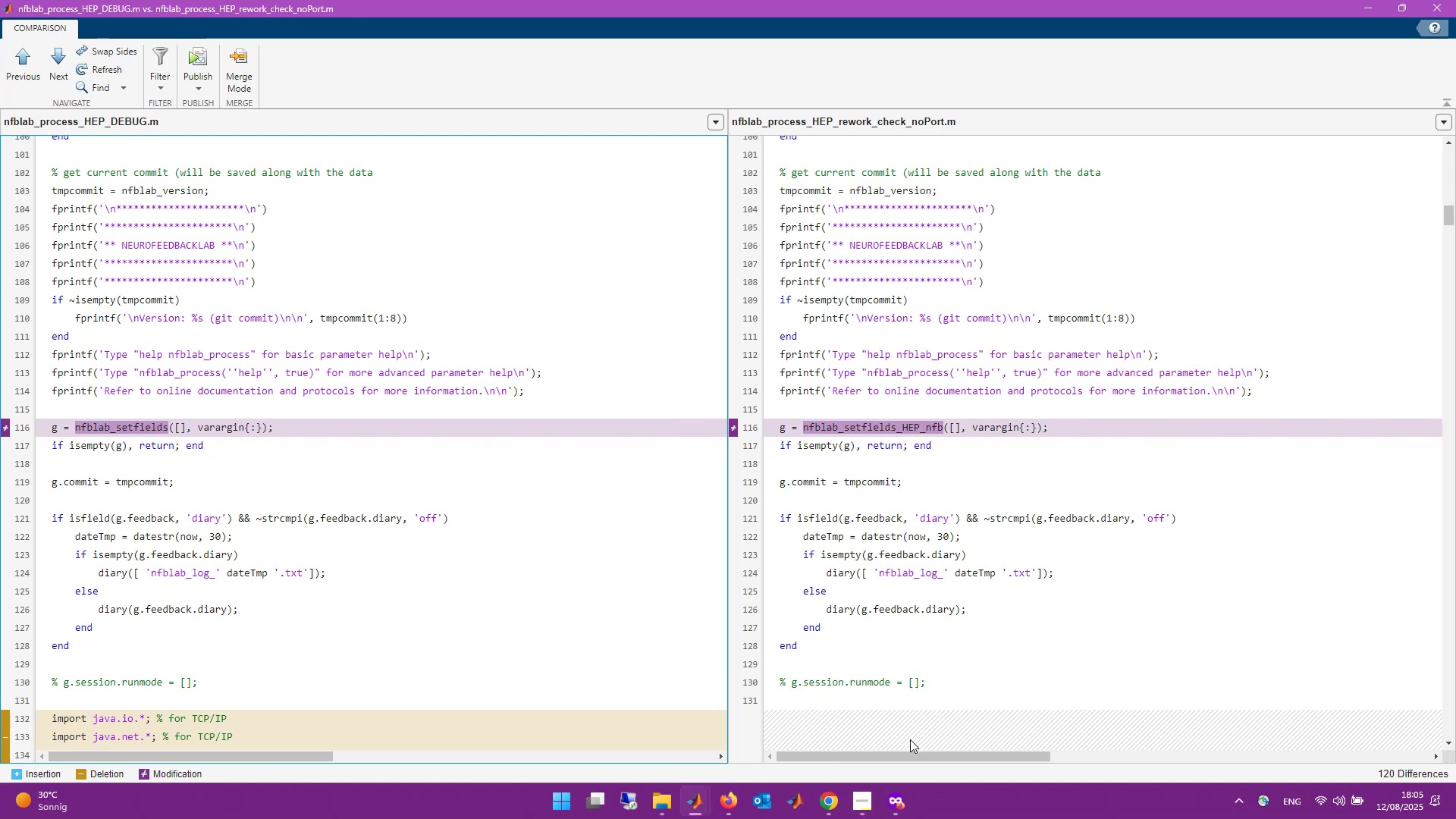 
scroll: coordinate [838, 584], scroll_direction: down, amount: 12.0
 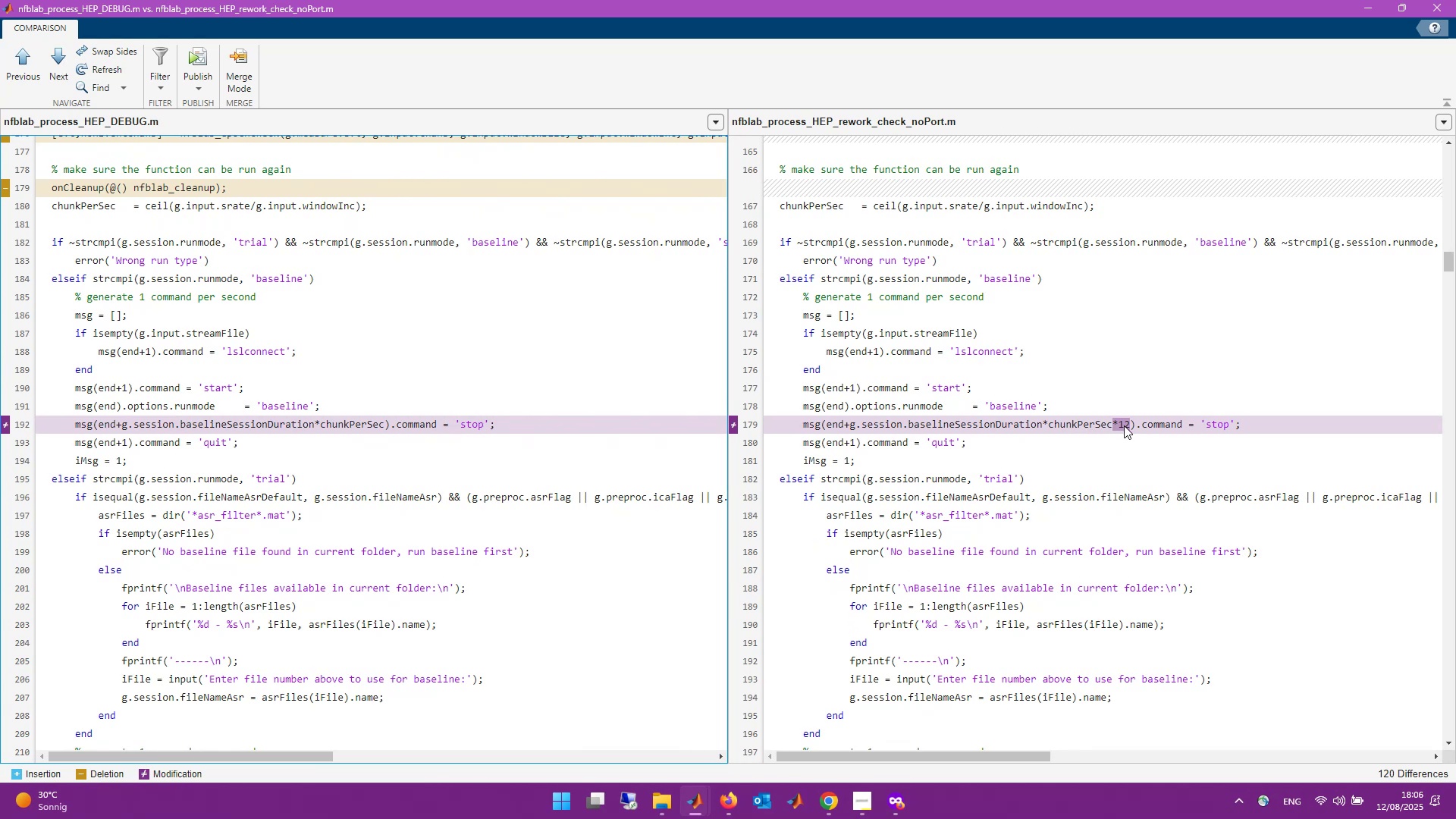 
wait(11.6)
 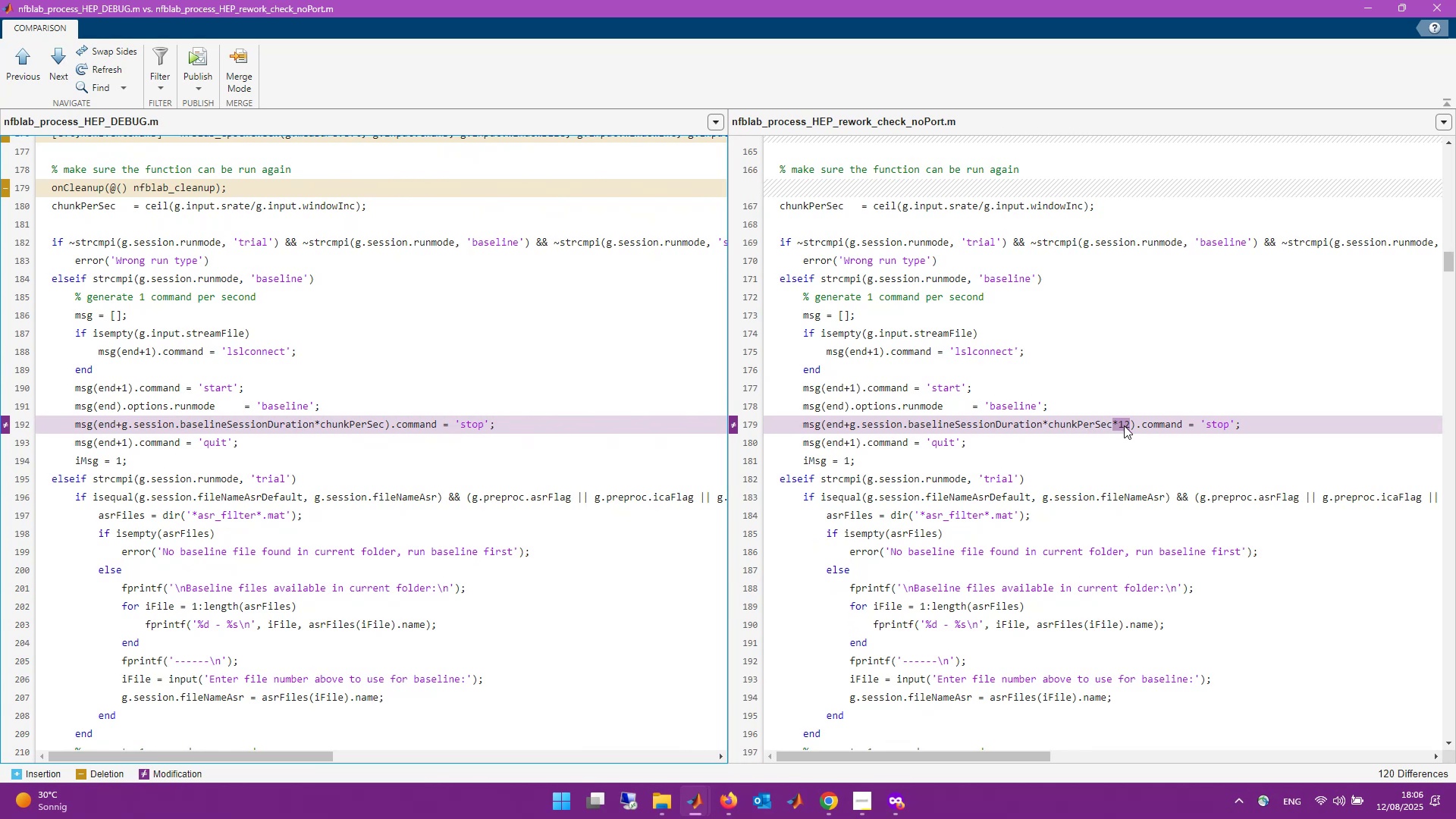 
scroll: coordinate [1114, 576], scroll_direction: down, amount: 5.0
 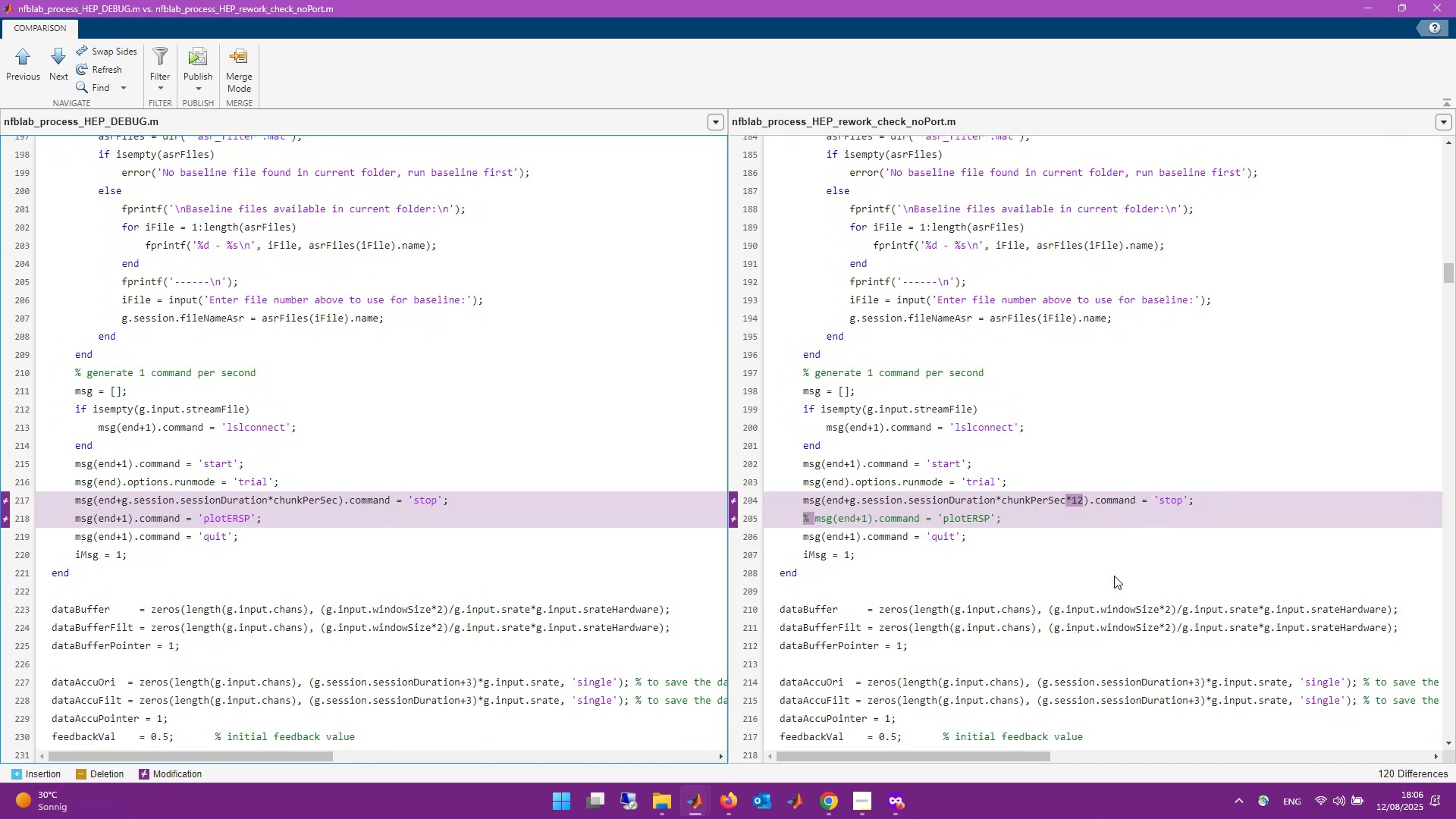 
wait(9.35)
 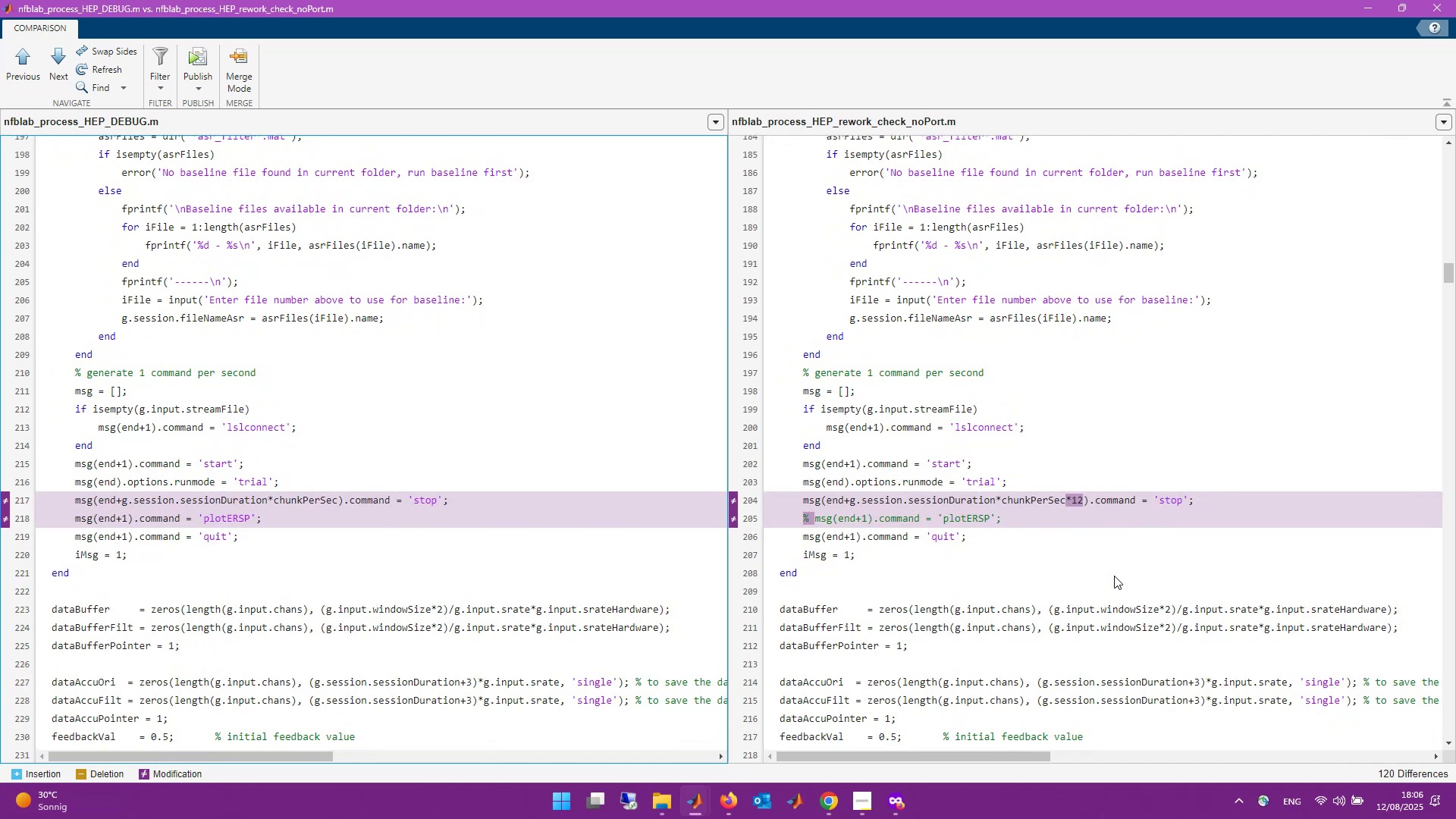 
scroll: coordinate [1114, 576], scroll_direction: down, amount: 4.0
 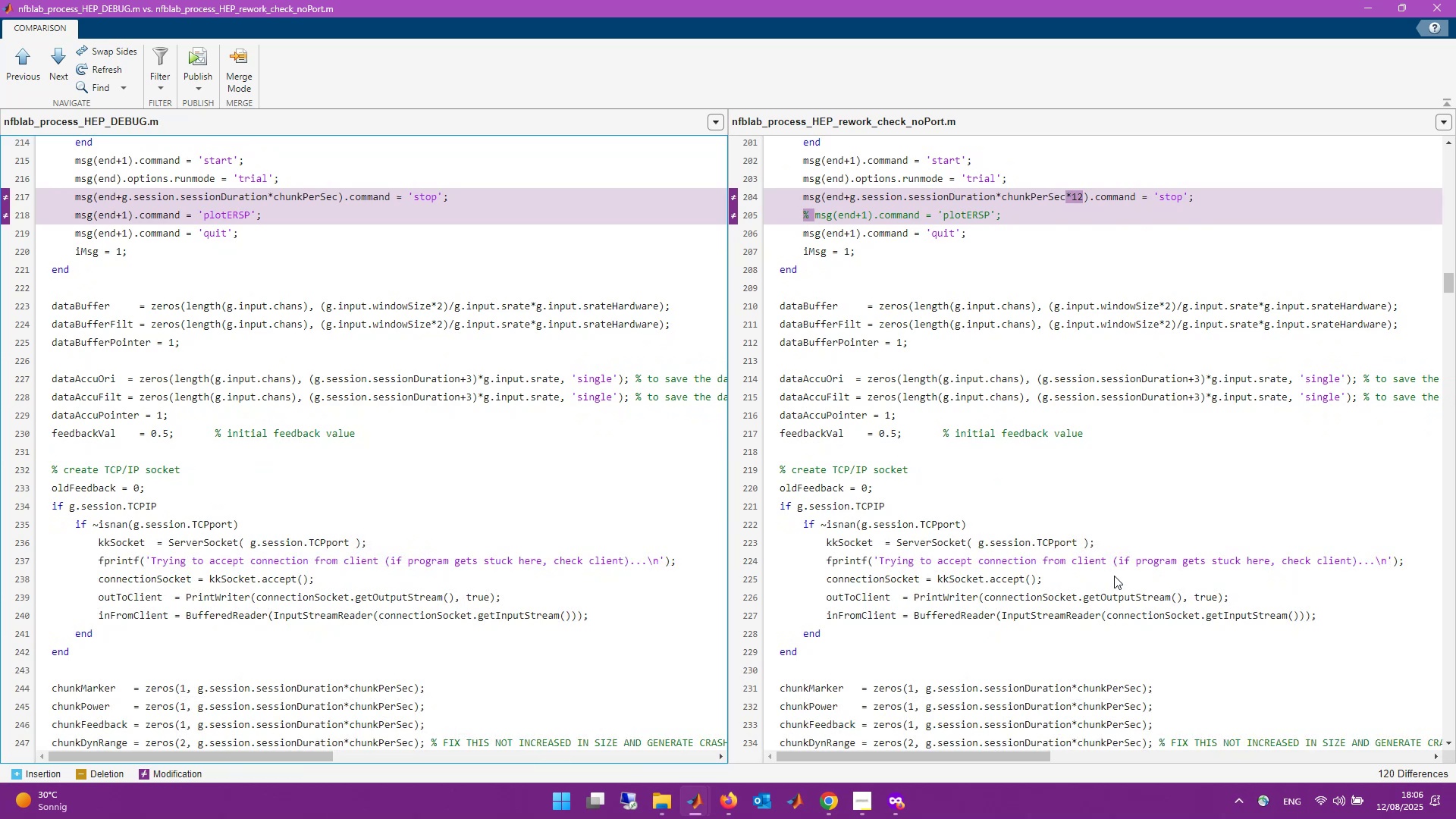 
wait(5.86)
 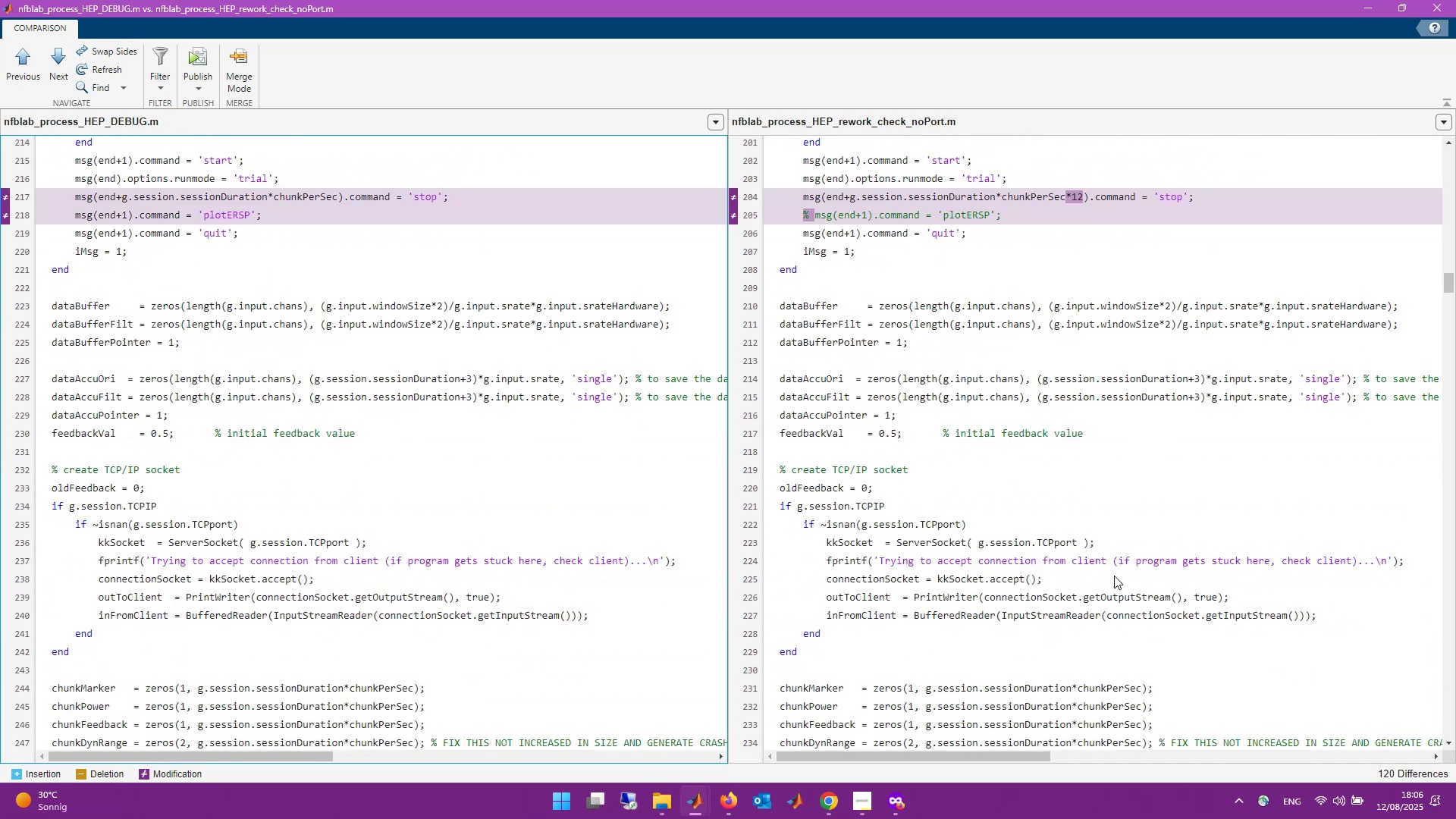 
scroll: coordinate [1114, 576], scroll_direction: down, amount: 7.0
 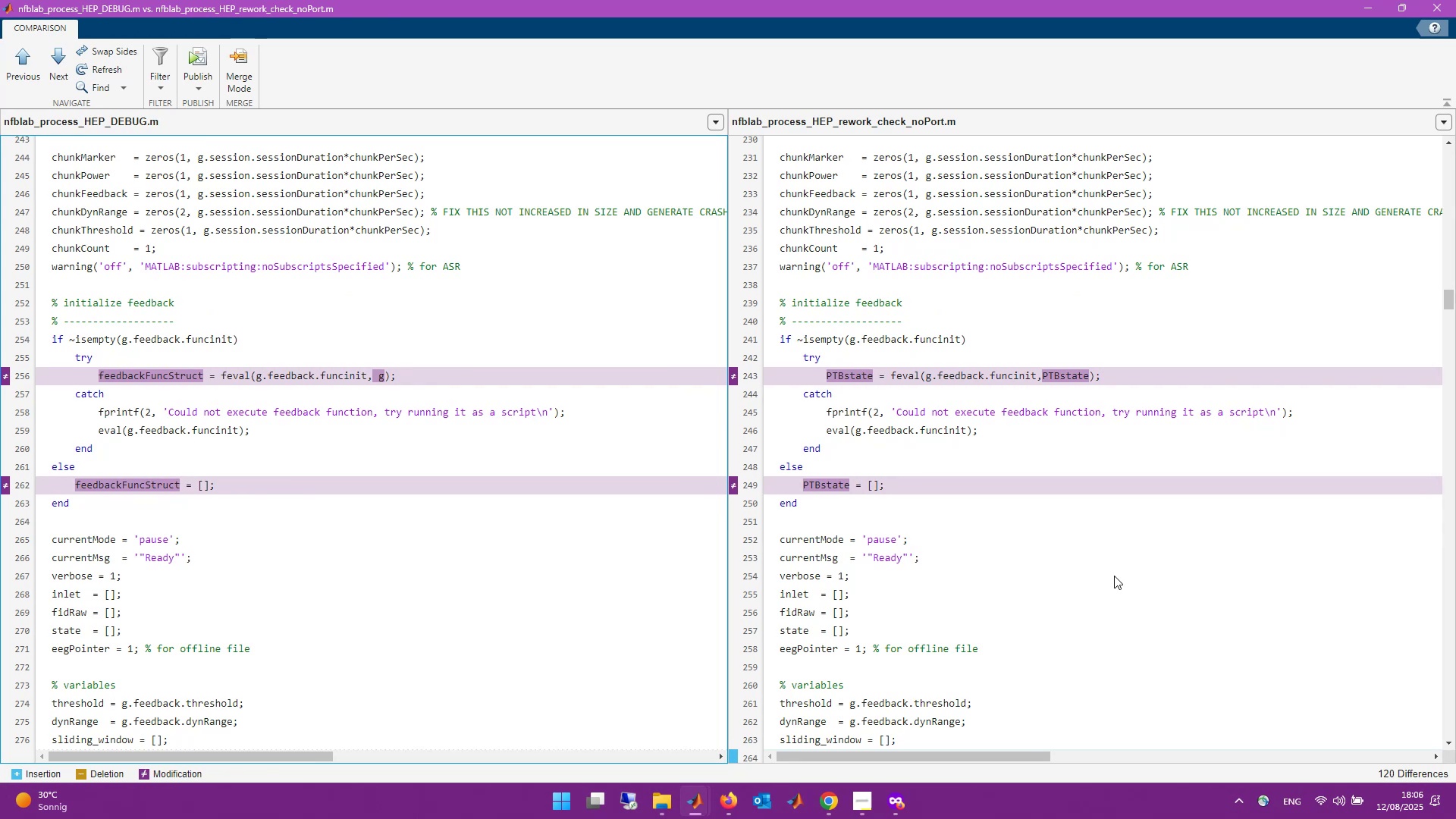 
wait(14.27)
 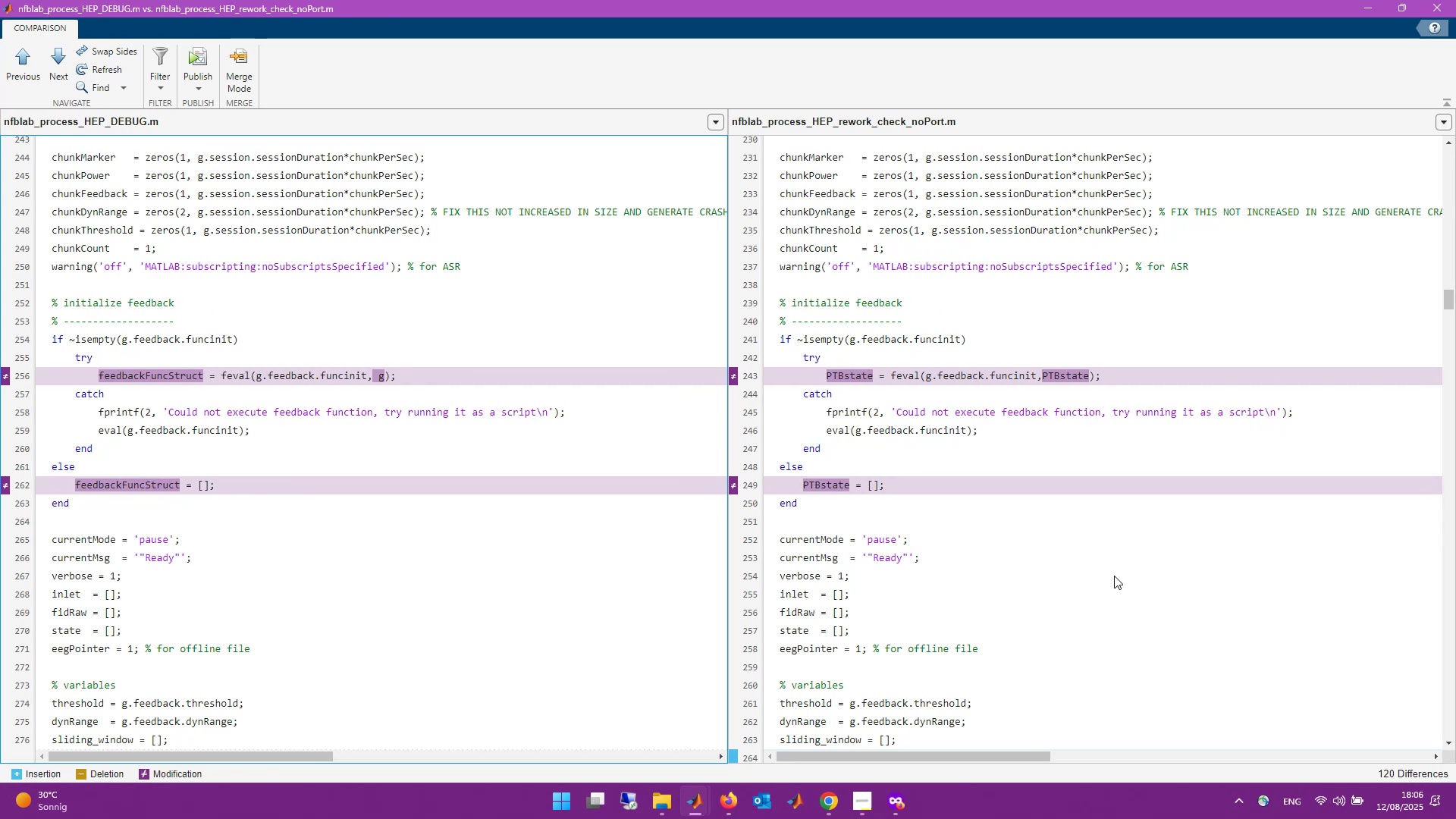 
scroll: coordinate [1114, 576], scroll_direction: down, amount: 10.0
 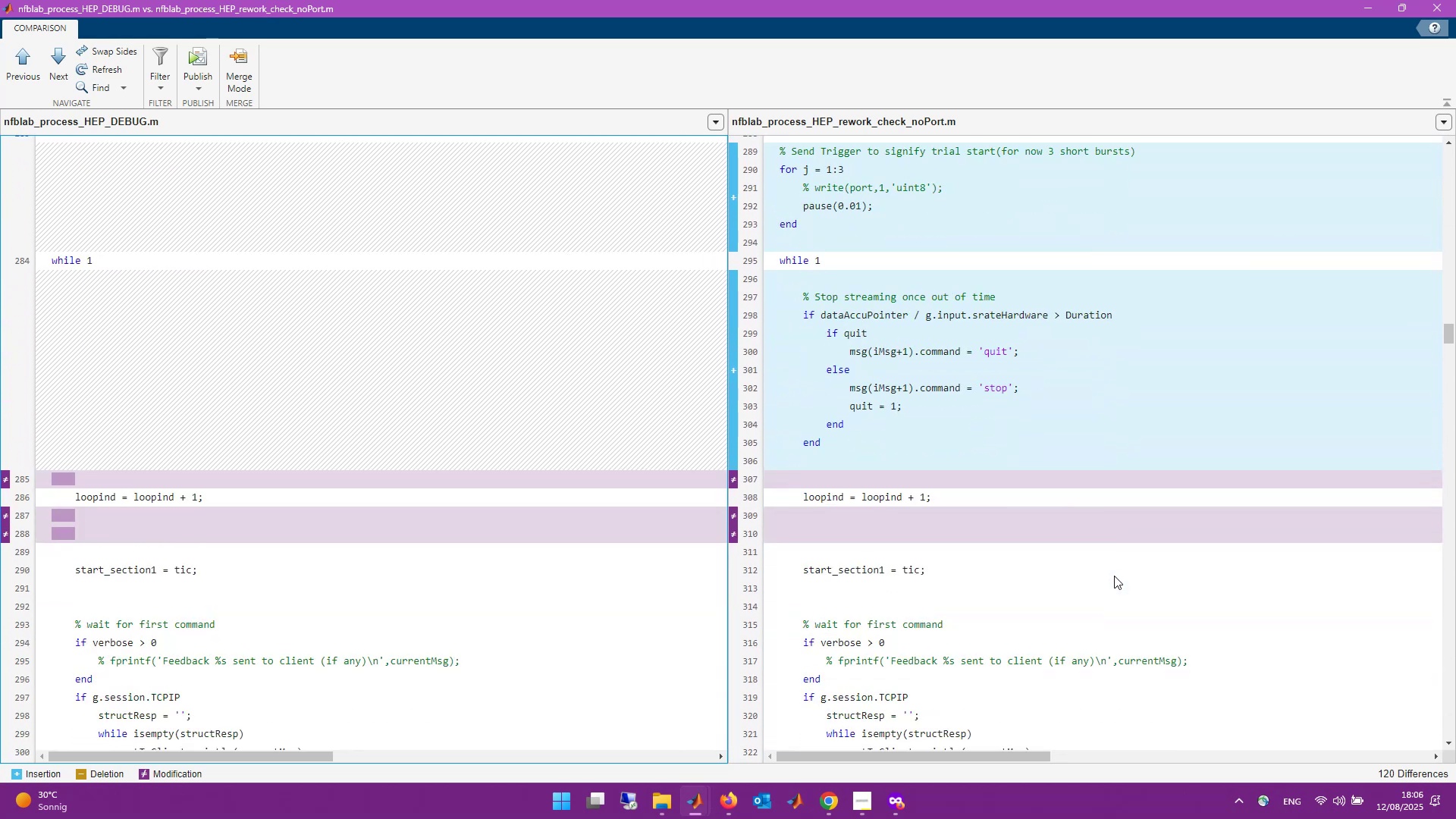 
scroll: coordinate [1114, 576], scroll_direction: up, amount: 7.0
 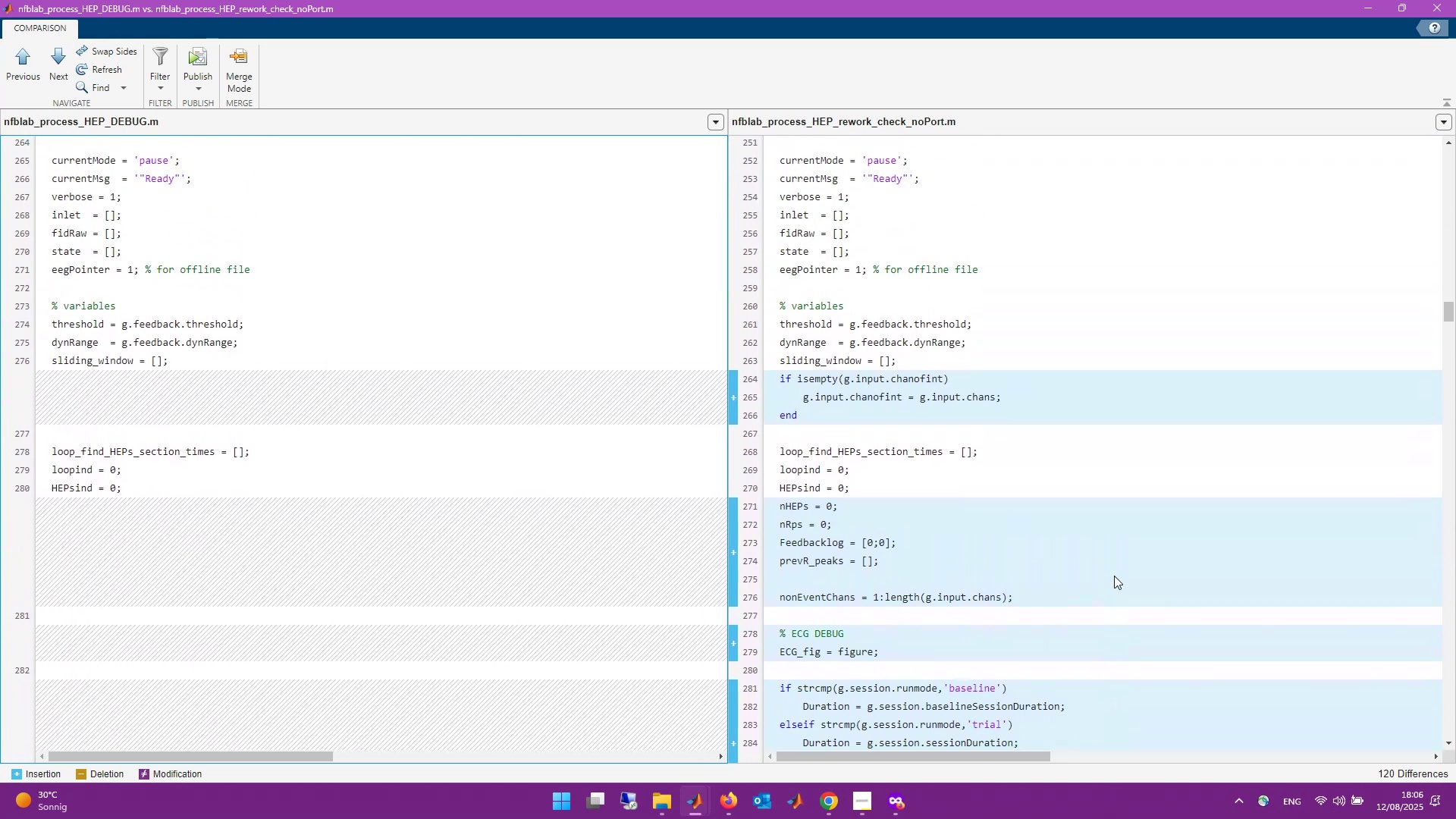 
scroll: coordinate [1114, 576], scroll_direction: down, amount: 2.0
 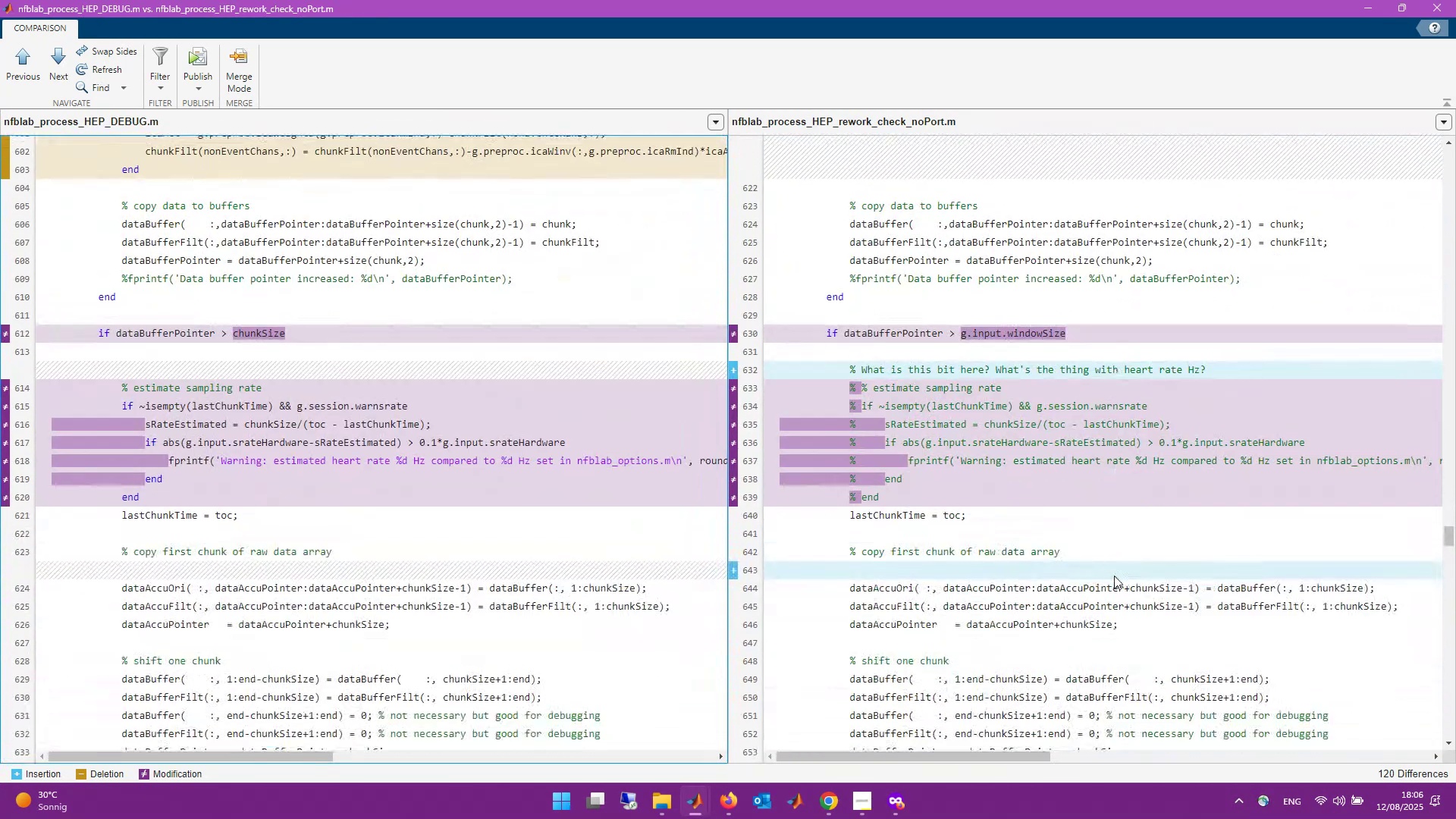 
scroll: coordinate [896, 447], scroll_direction: up, amount: 6.0
 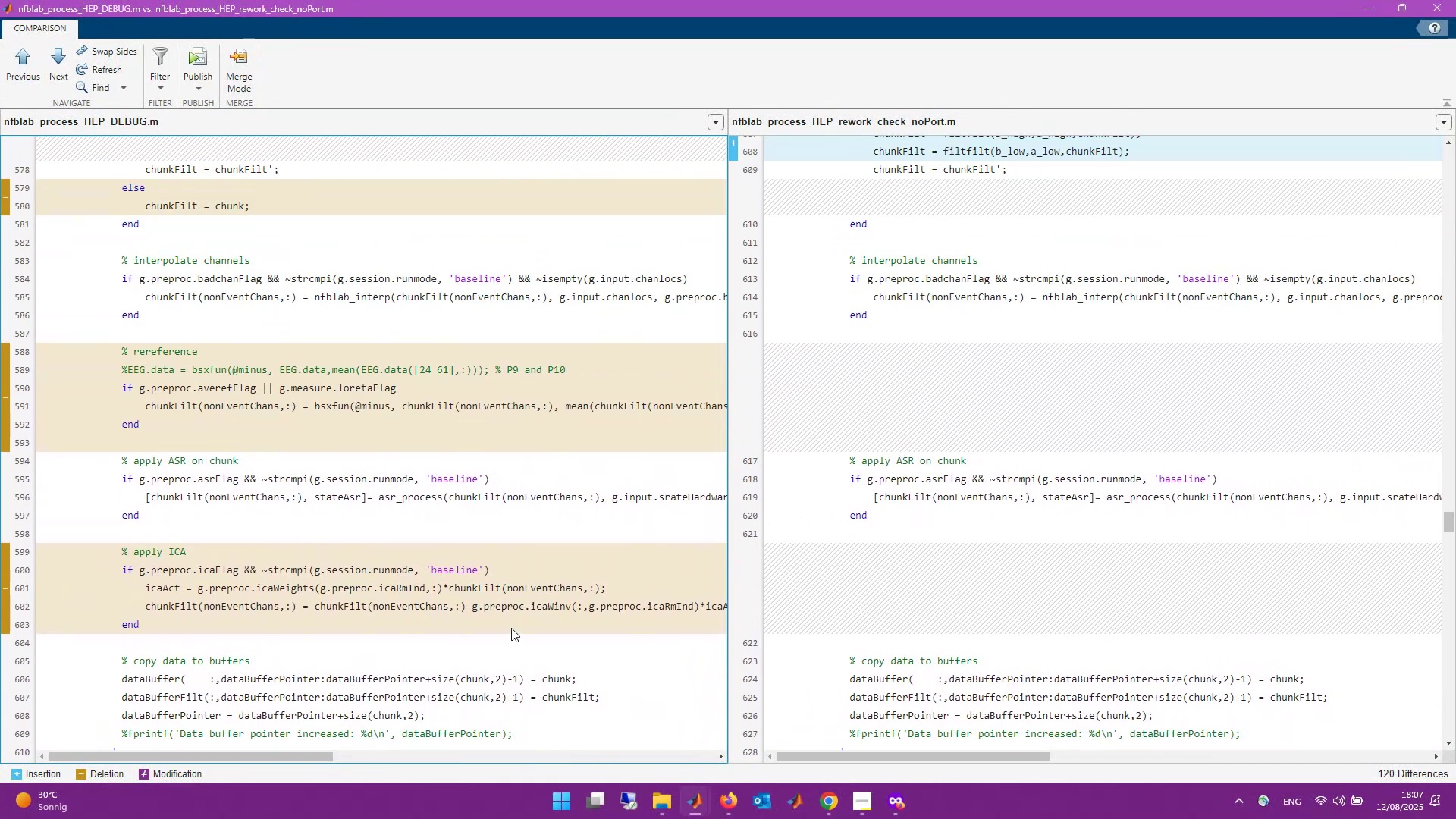 